 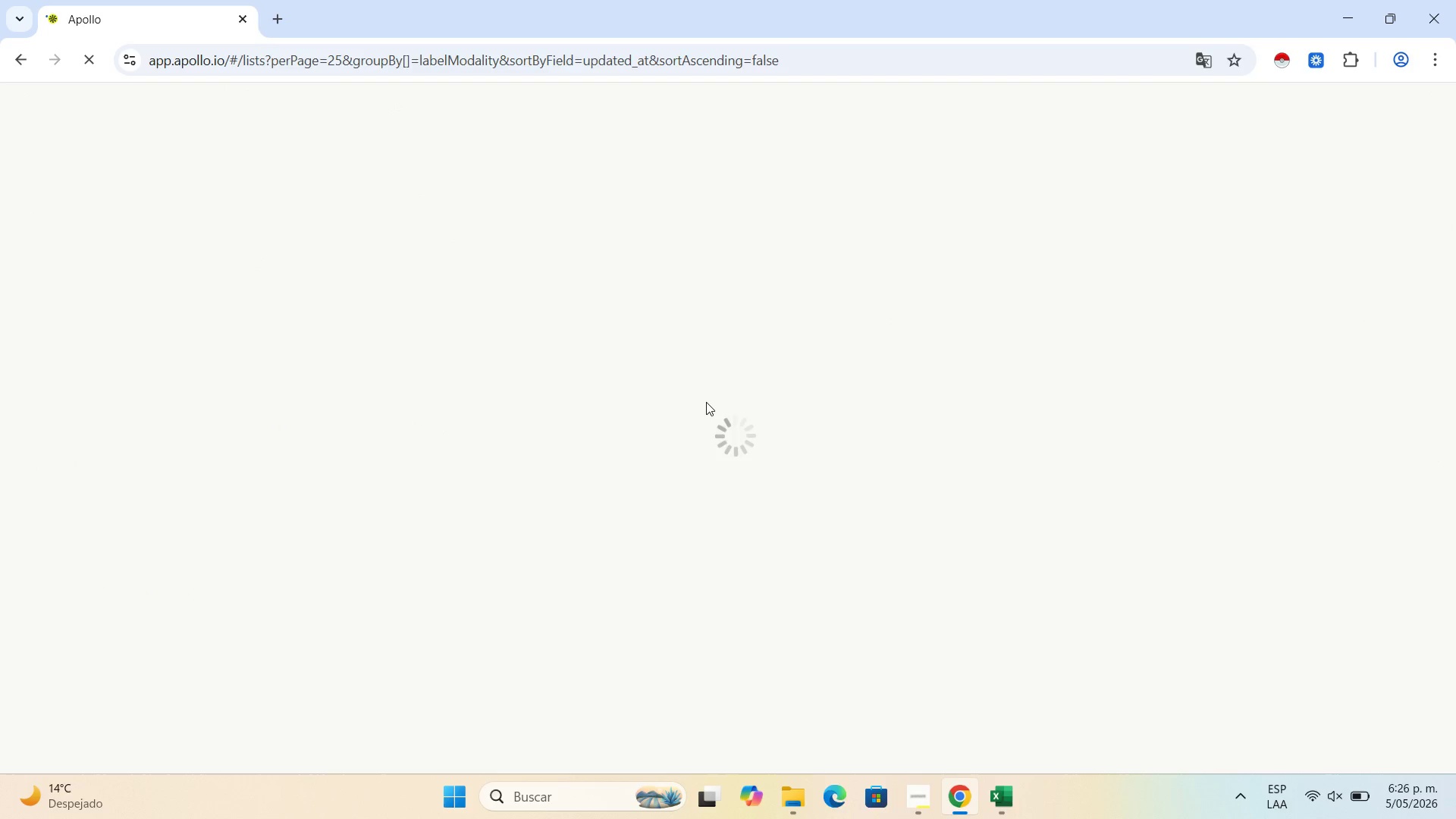 
left_click([461, 356])
 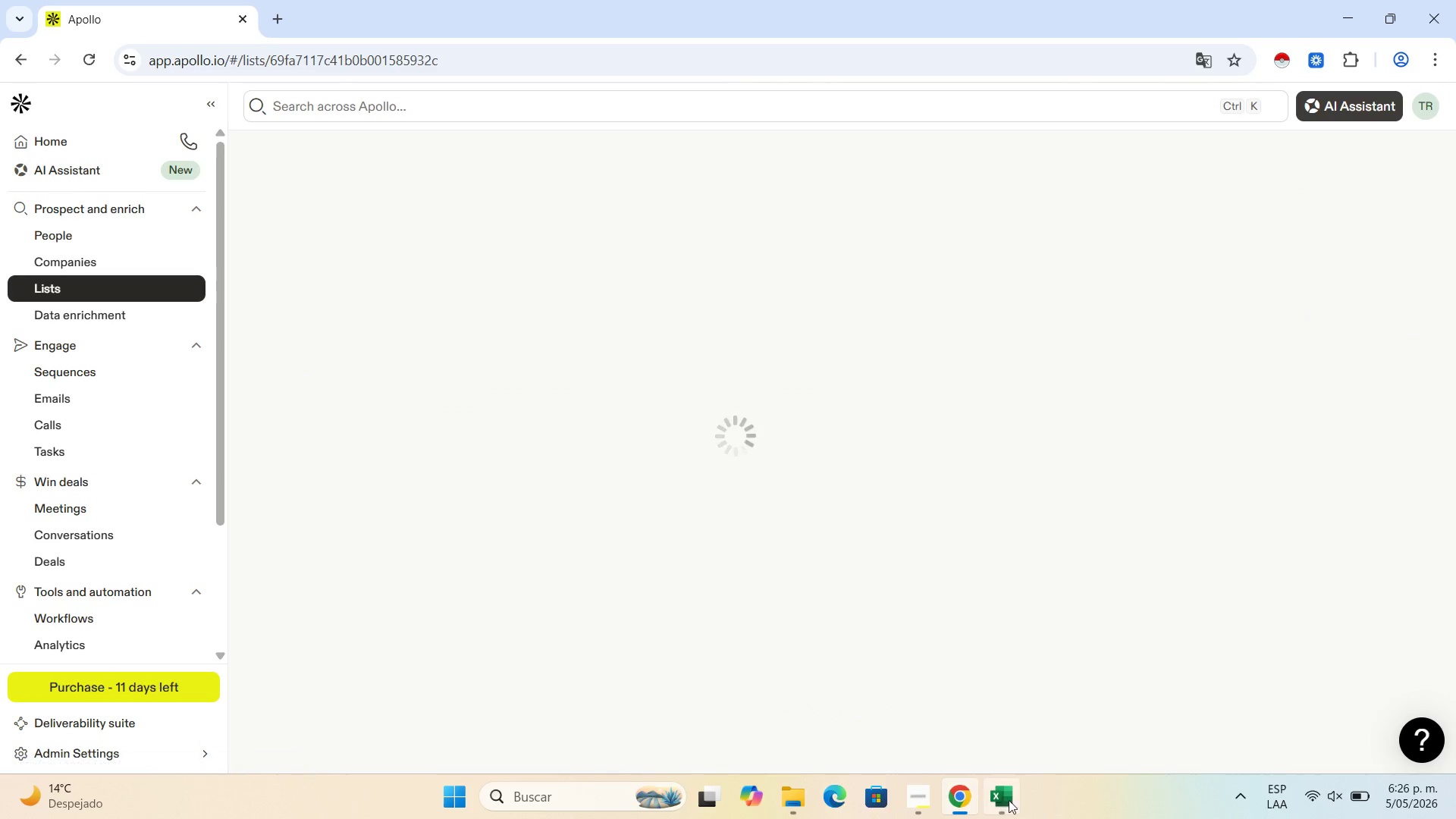 
left_click([1009, 800])
 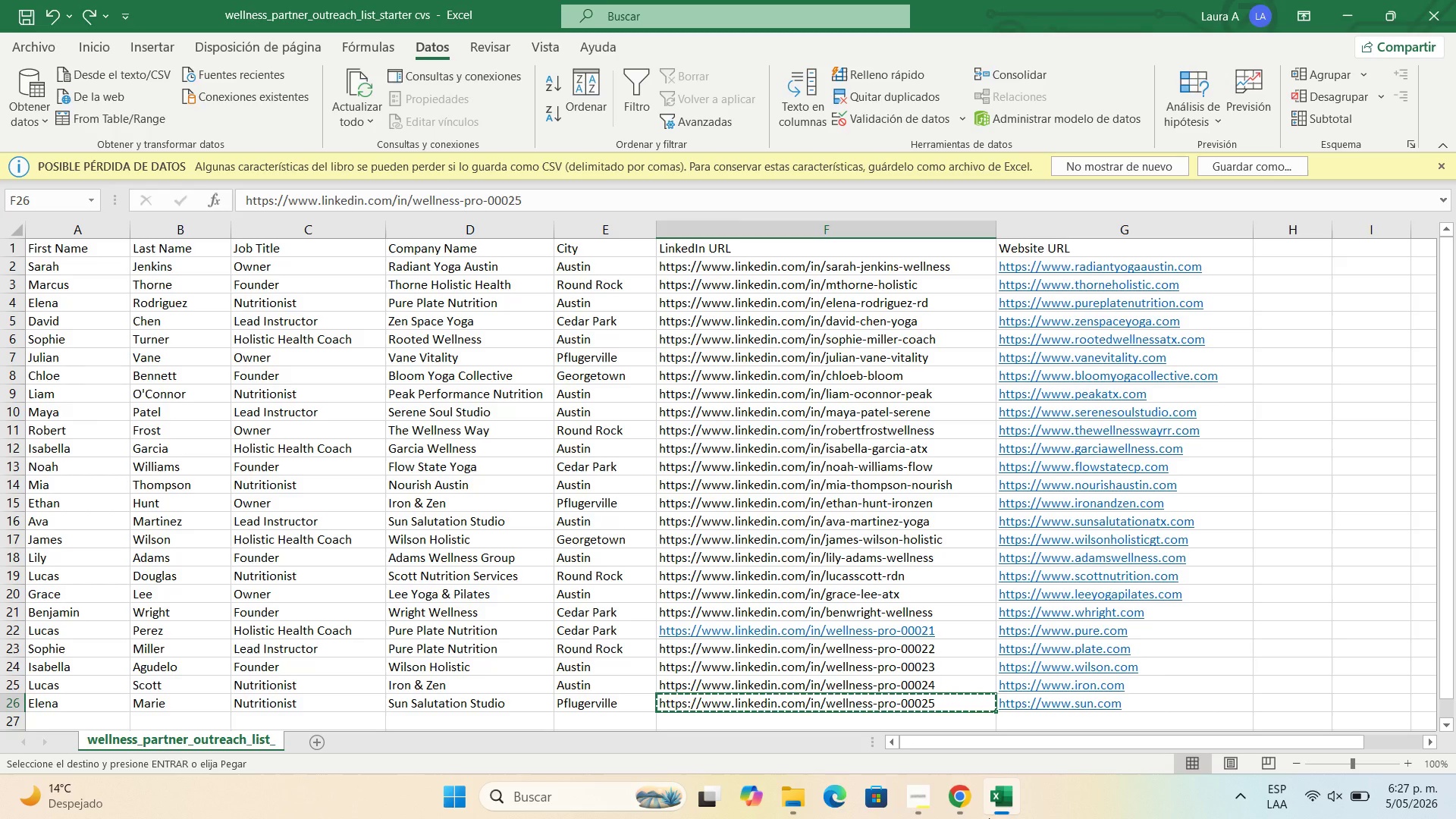 
wait(76.61)
 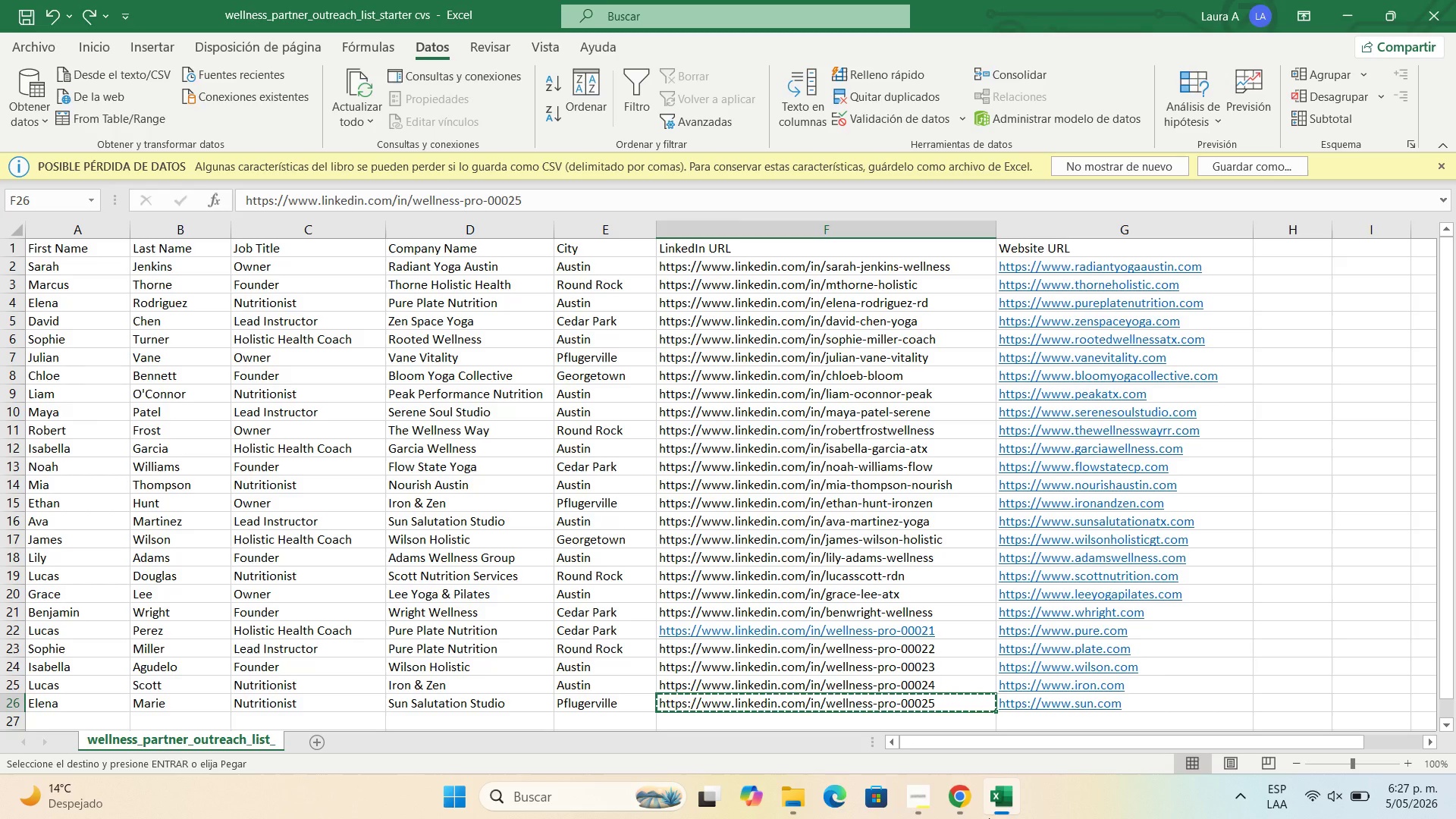 
scroll: coordinate [632, 387], scroll_direction: down, amount: 3.0
 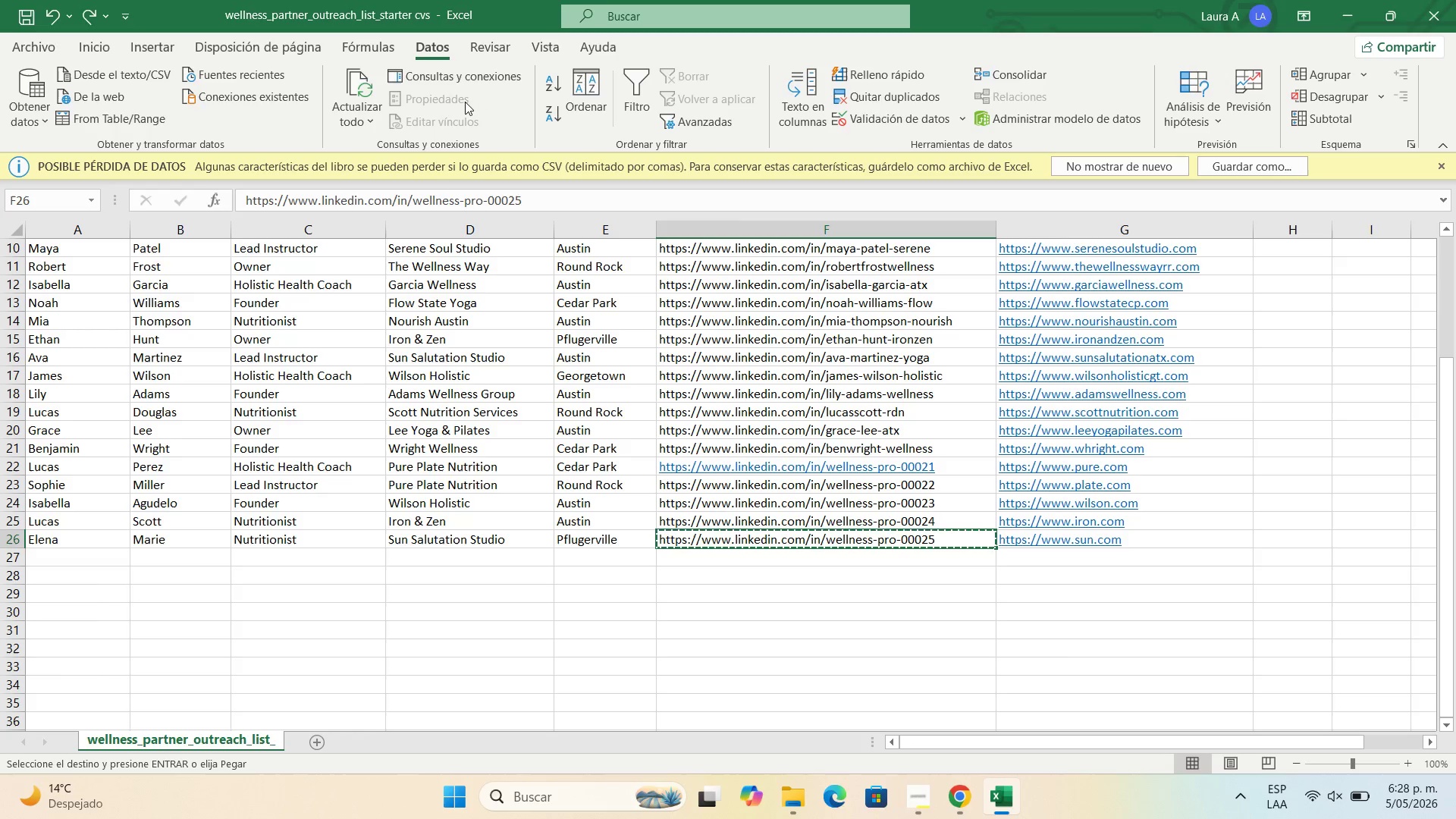 
wait(24.33)
 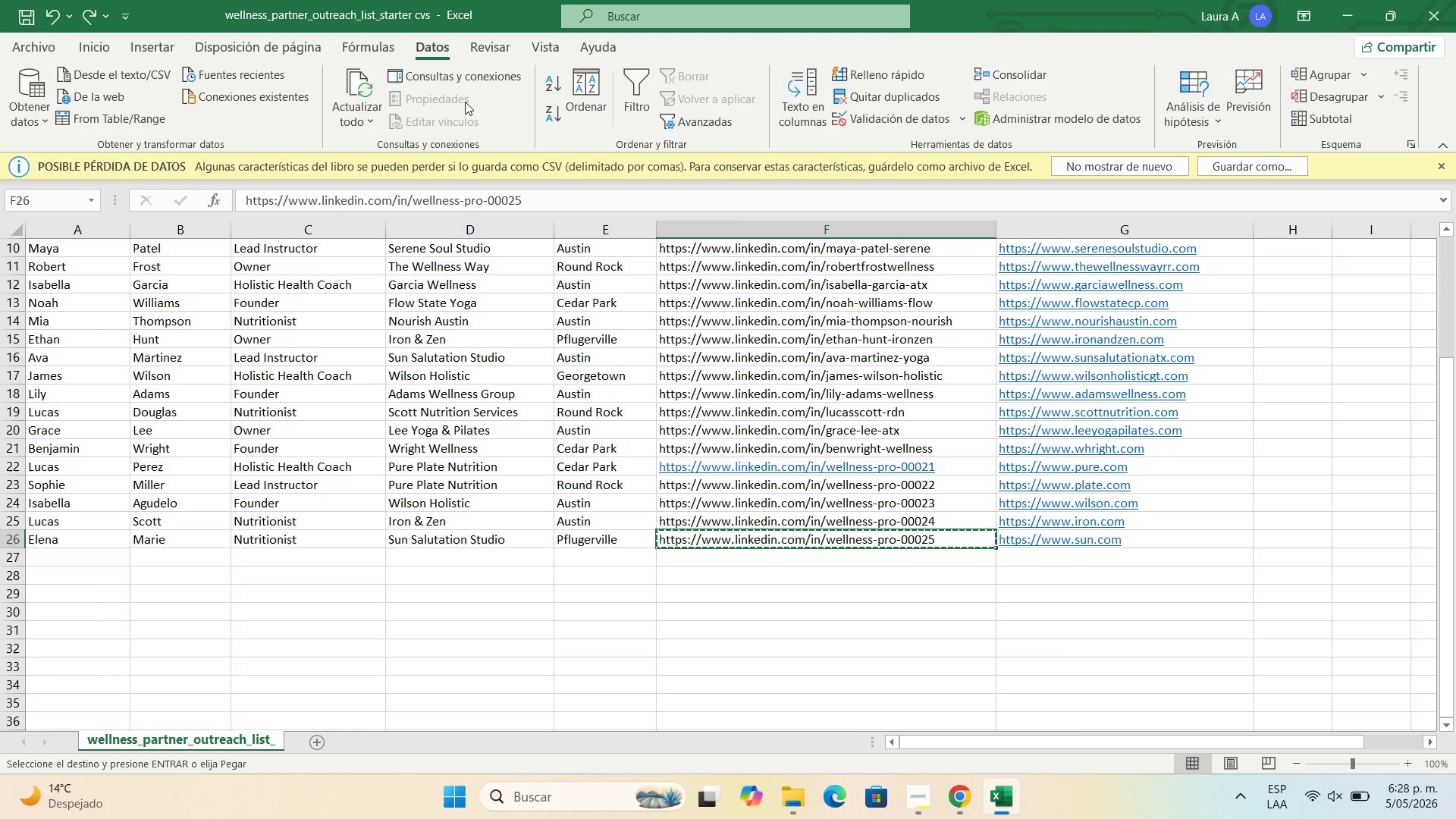 
left_click([1338, 13])
 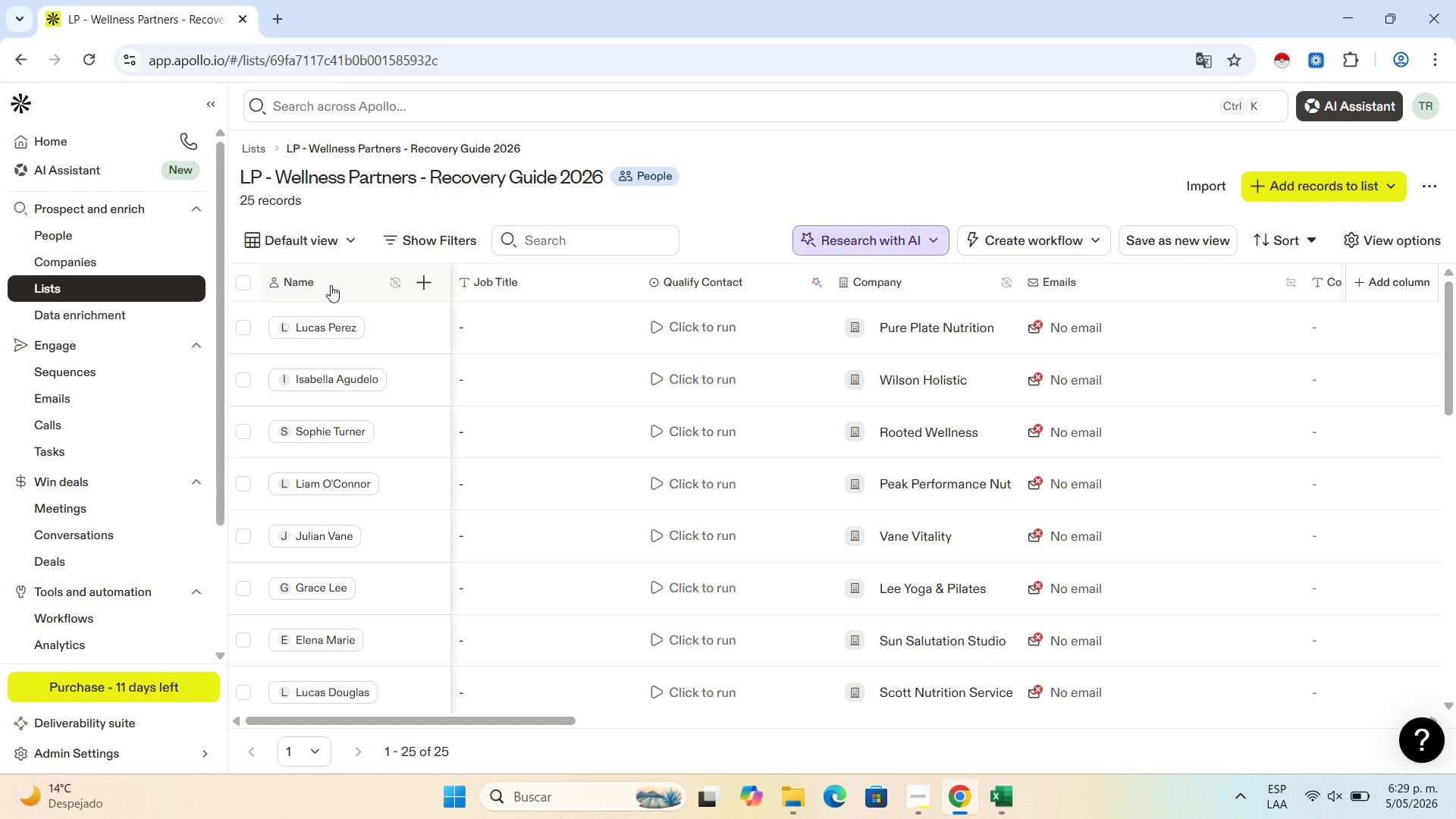 
wait(58.5)
 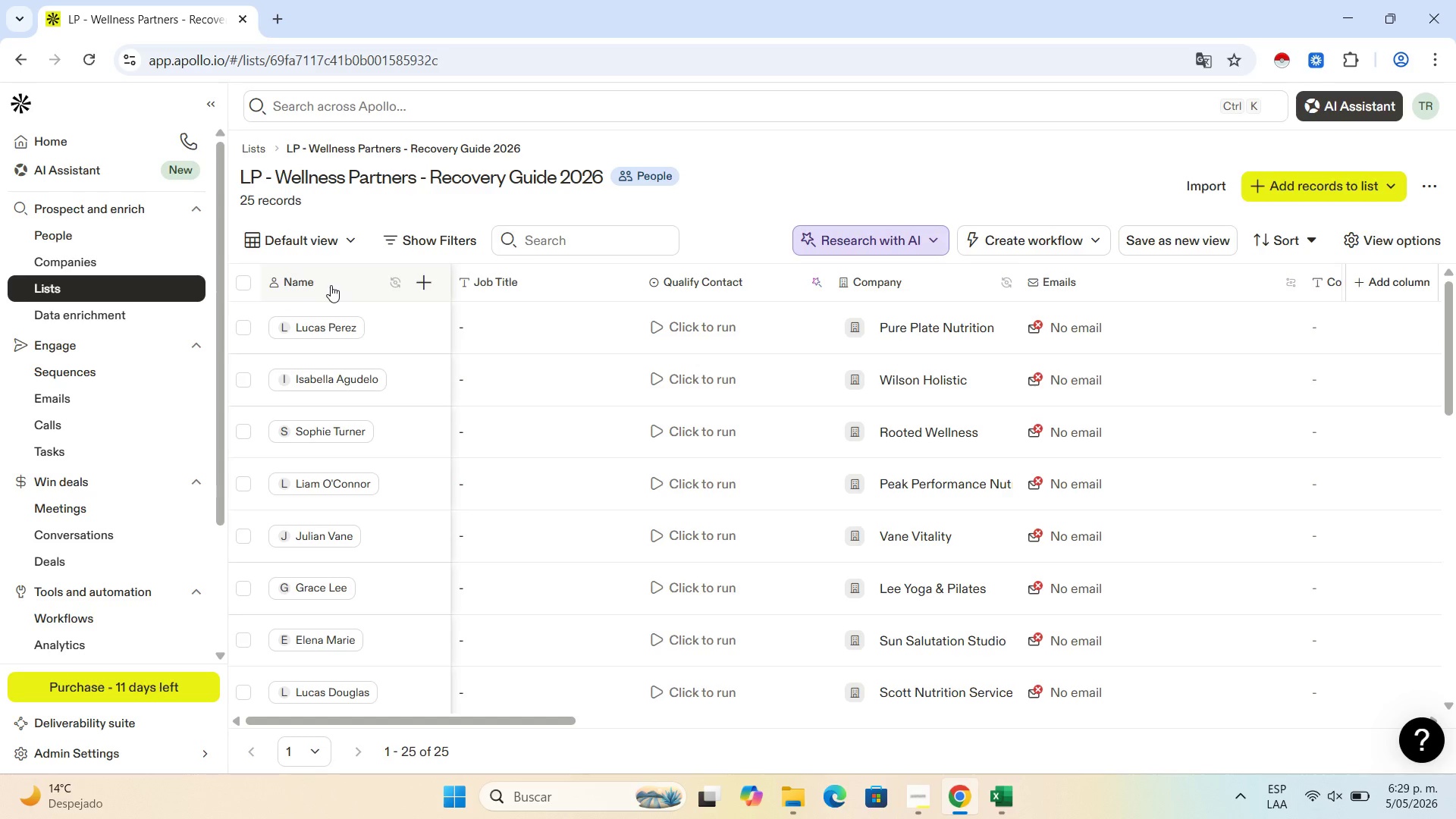 
left_click([68, 245])
 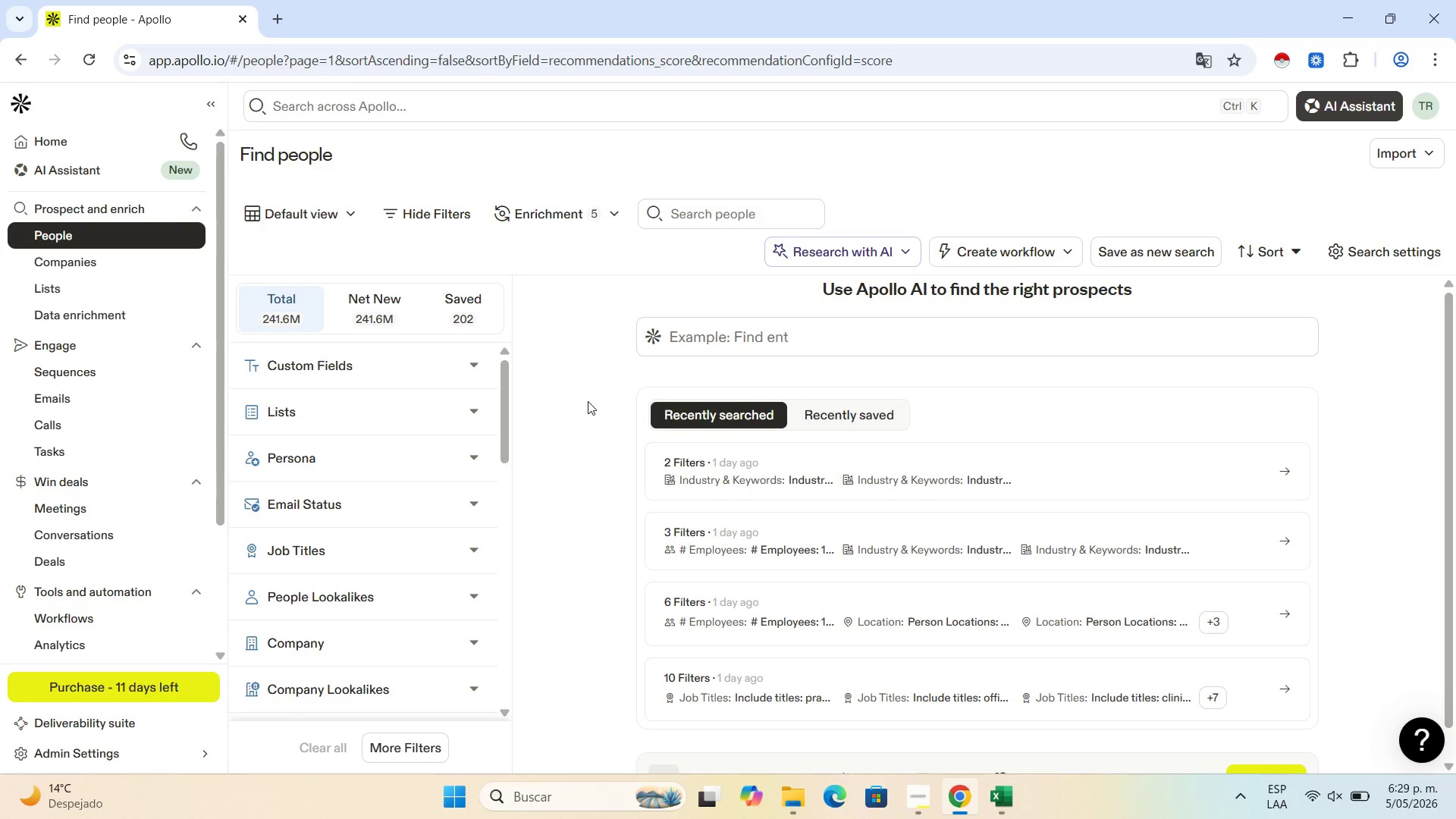 
wait(20.38)
 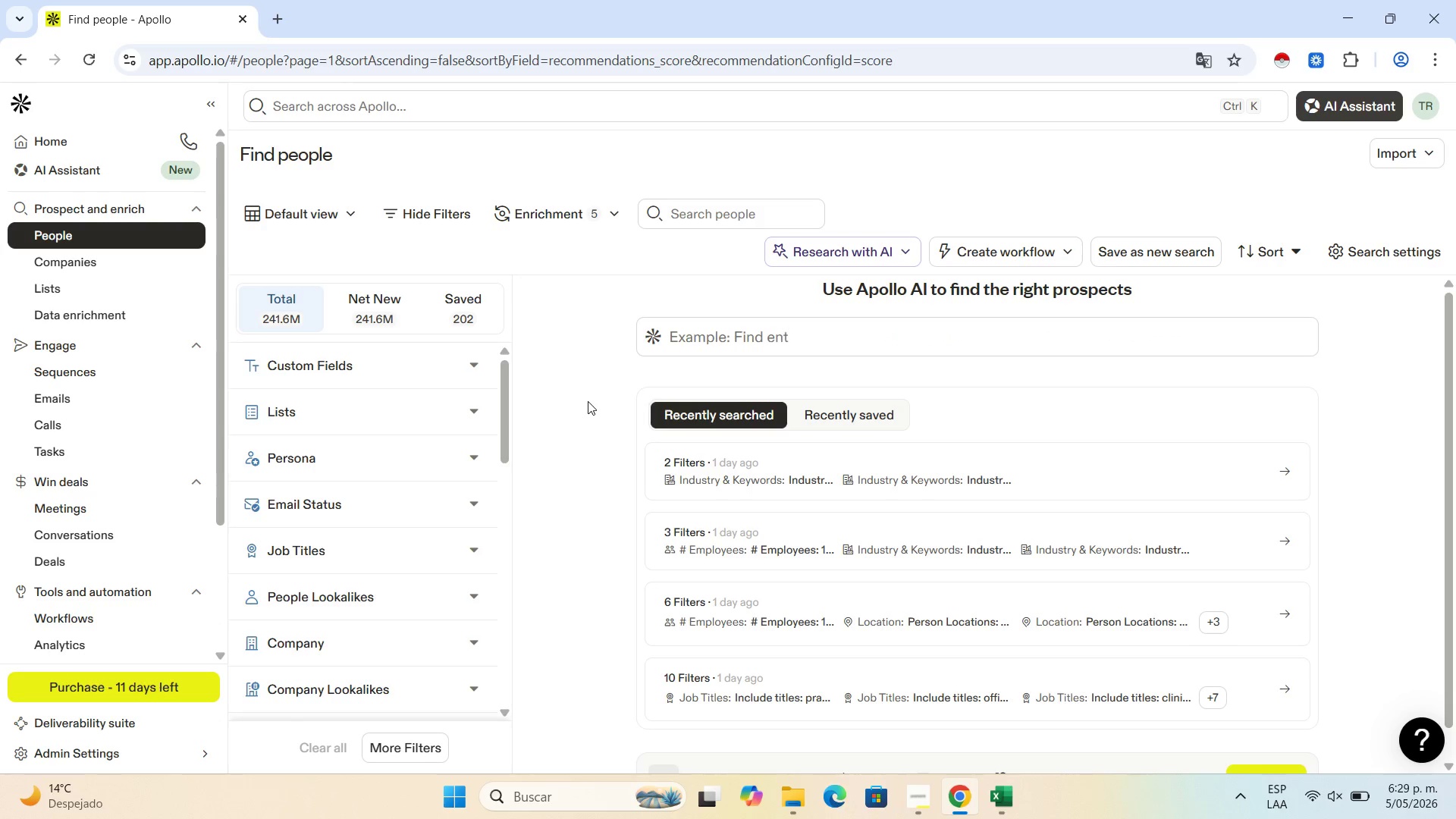 
scroll: coordinate [168, 644], scroll_direction: down, amount: 9.0
 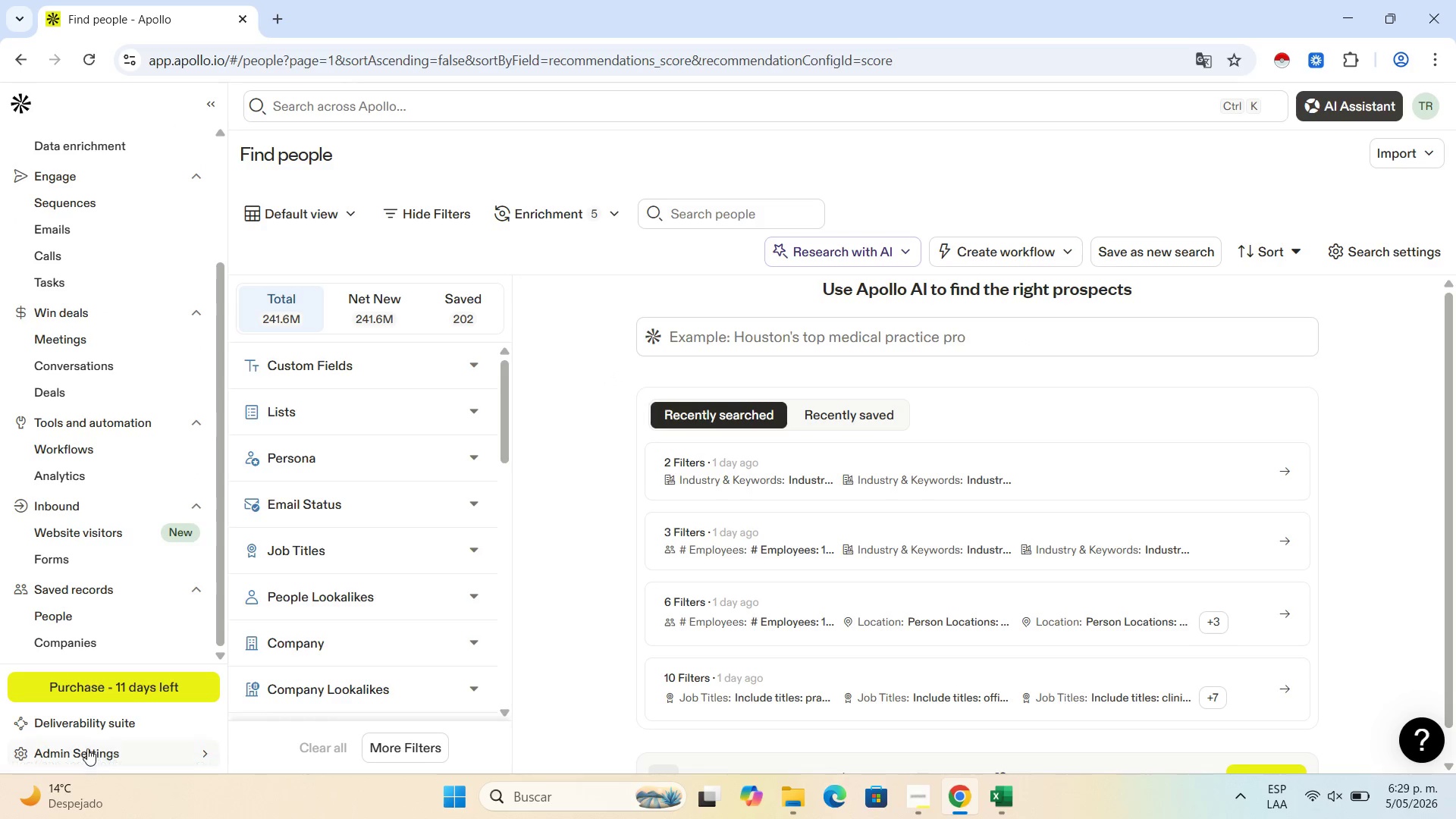 
left_click([87, 748])
 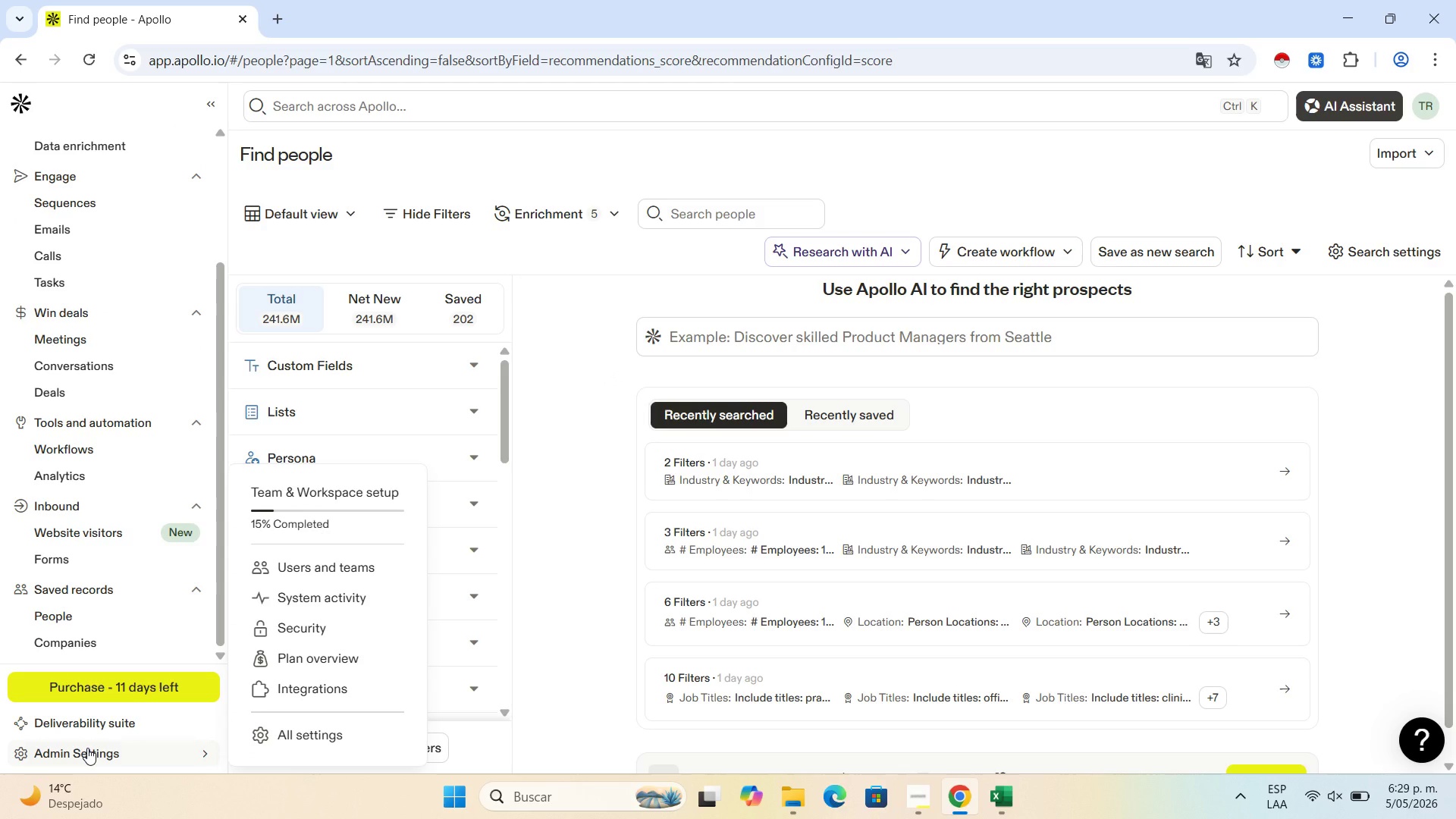 
left_click([87, 748])
 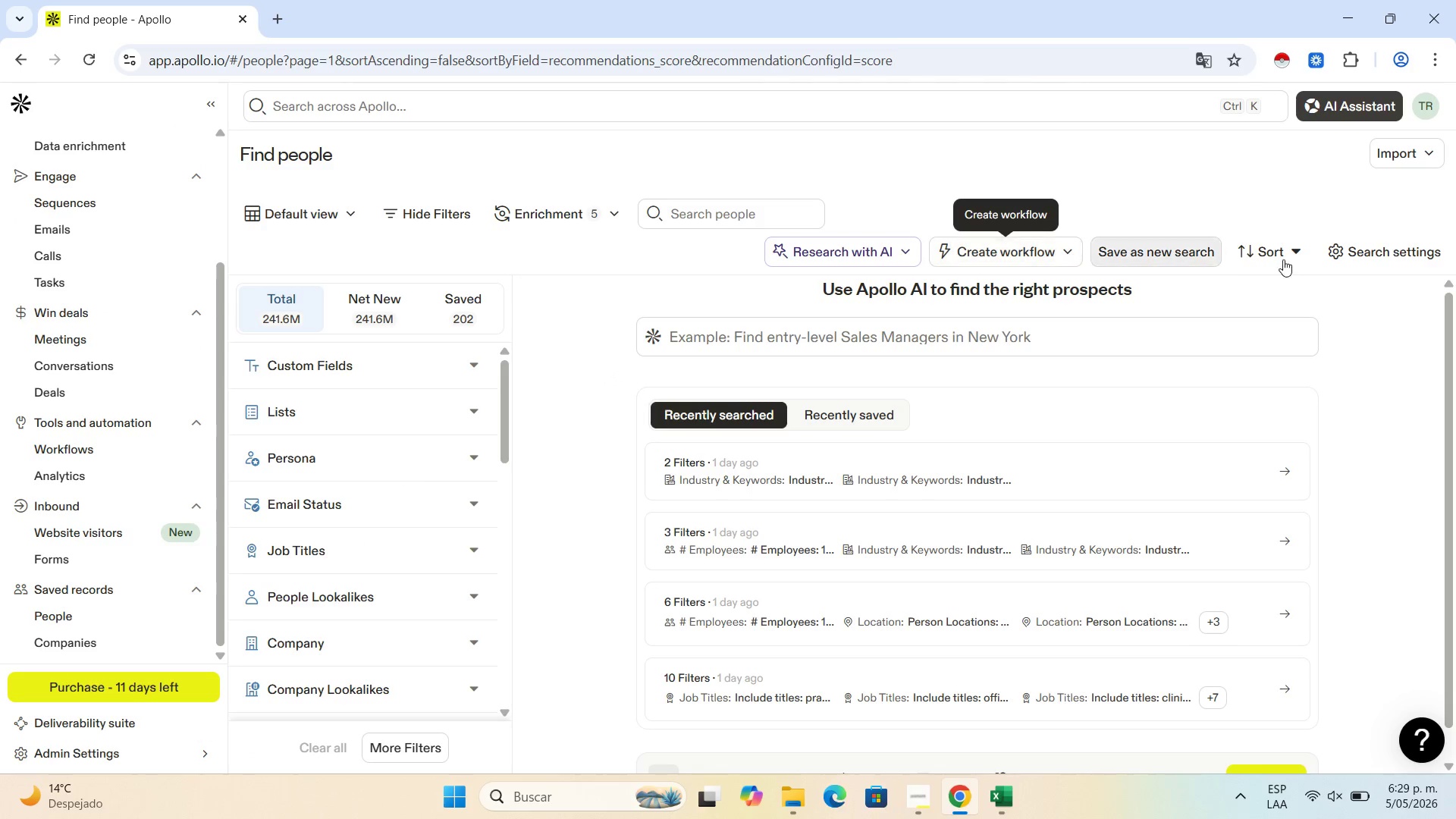 
wait(8.47)
 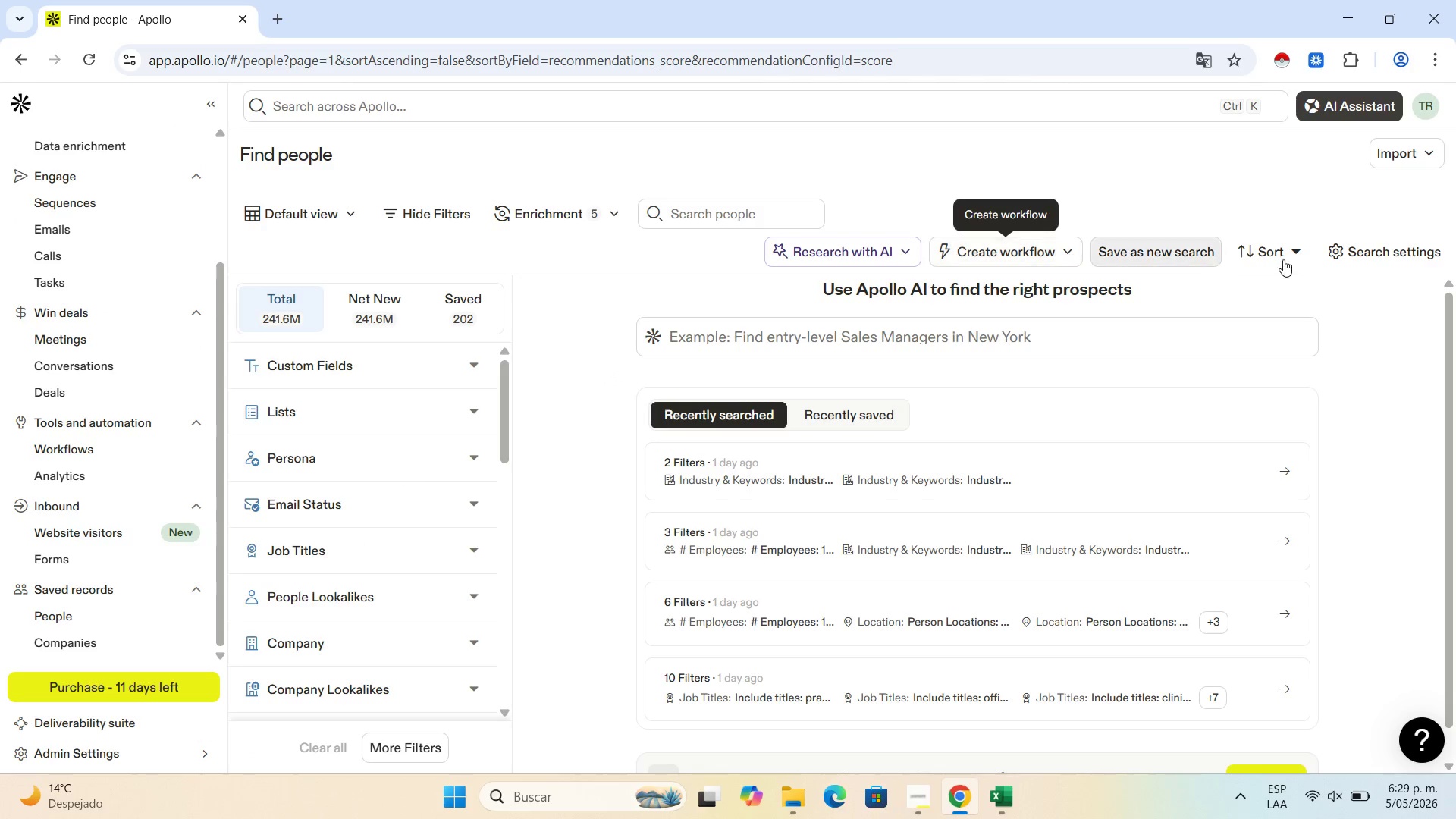 
left_click([820, 181])
 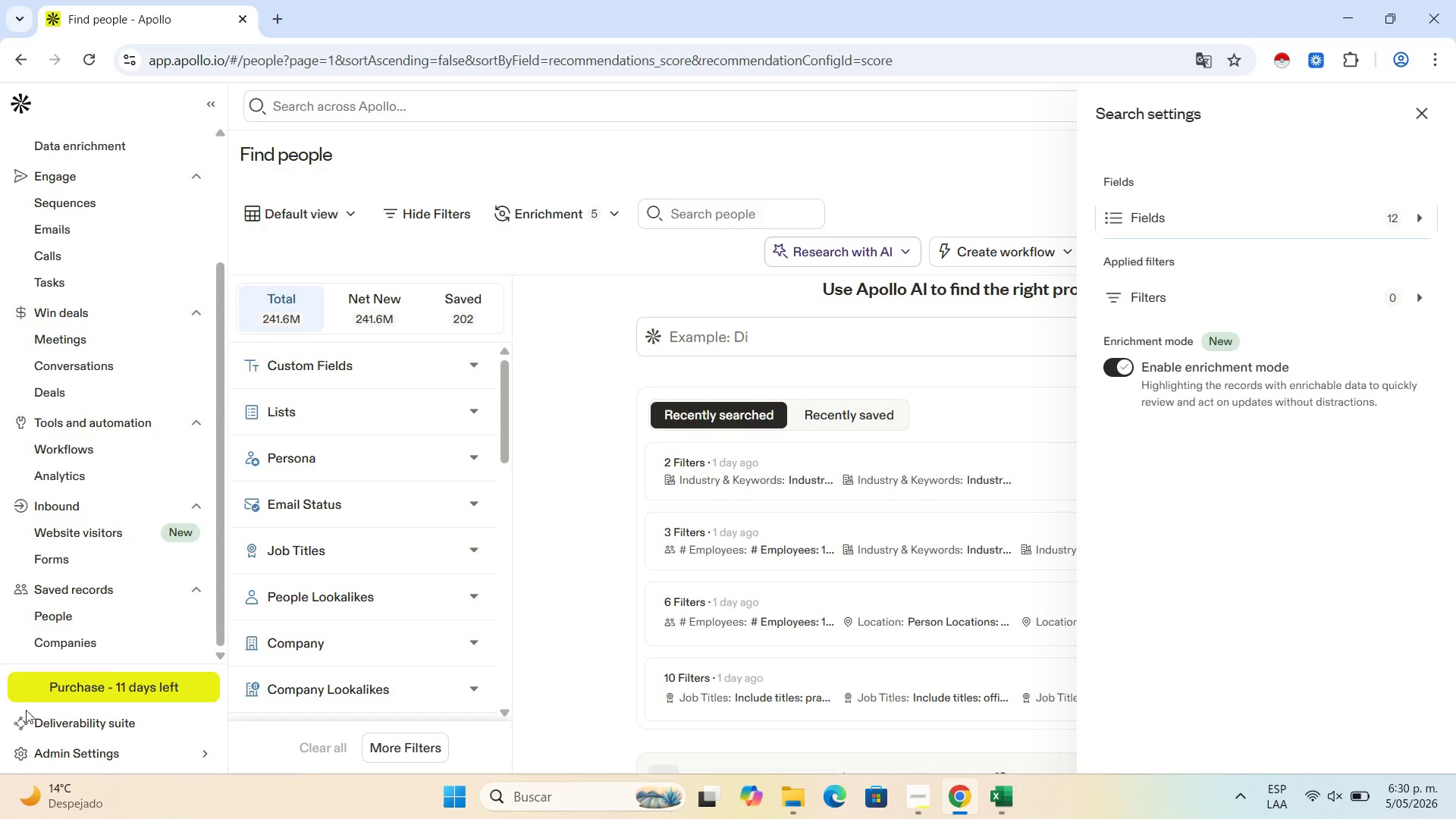 
scroll: coordinate [137, 637], scroll_direction: down, amount: 5.0
 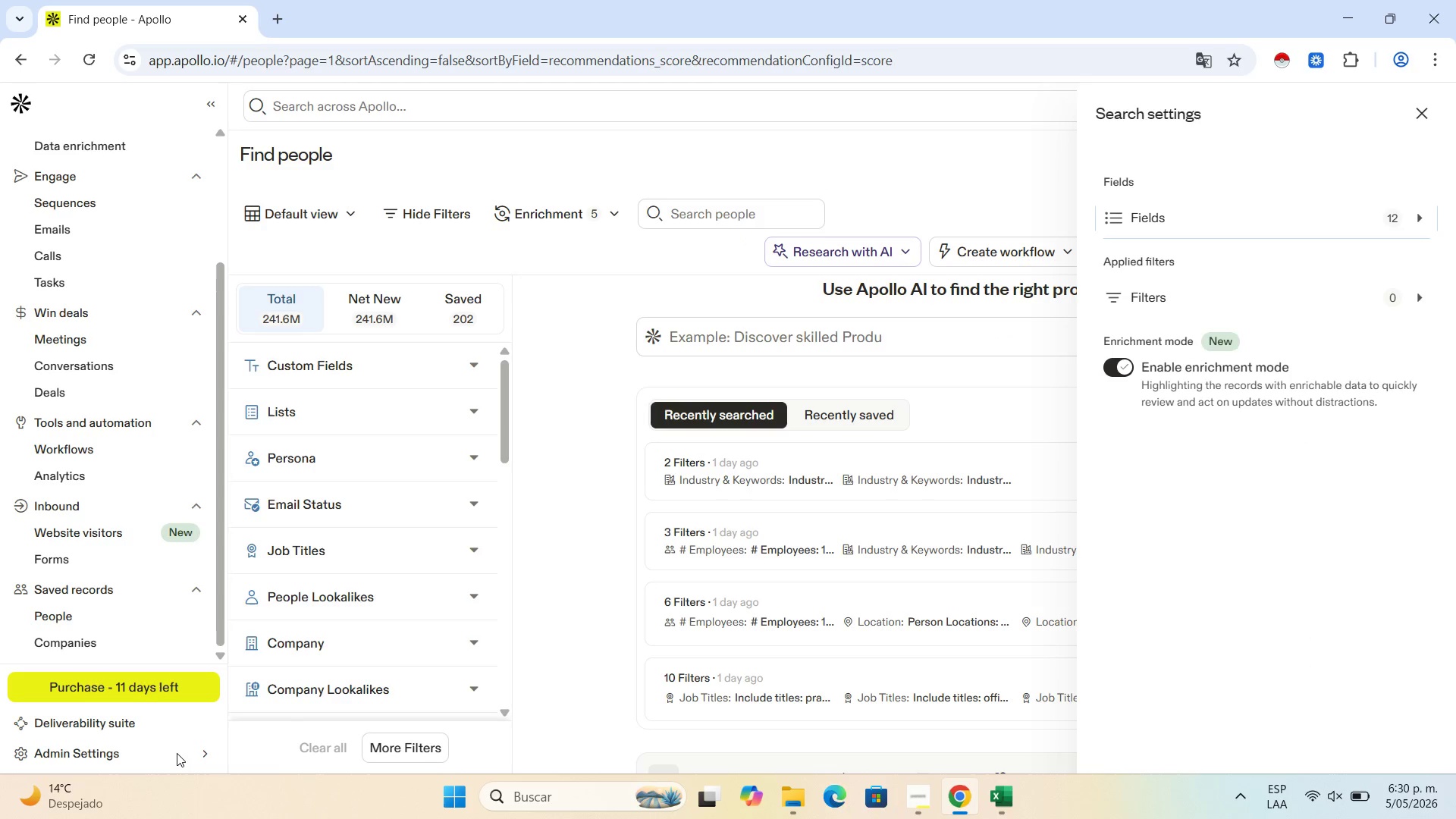 
left_click([177, 753])
 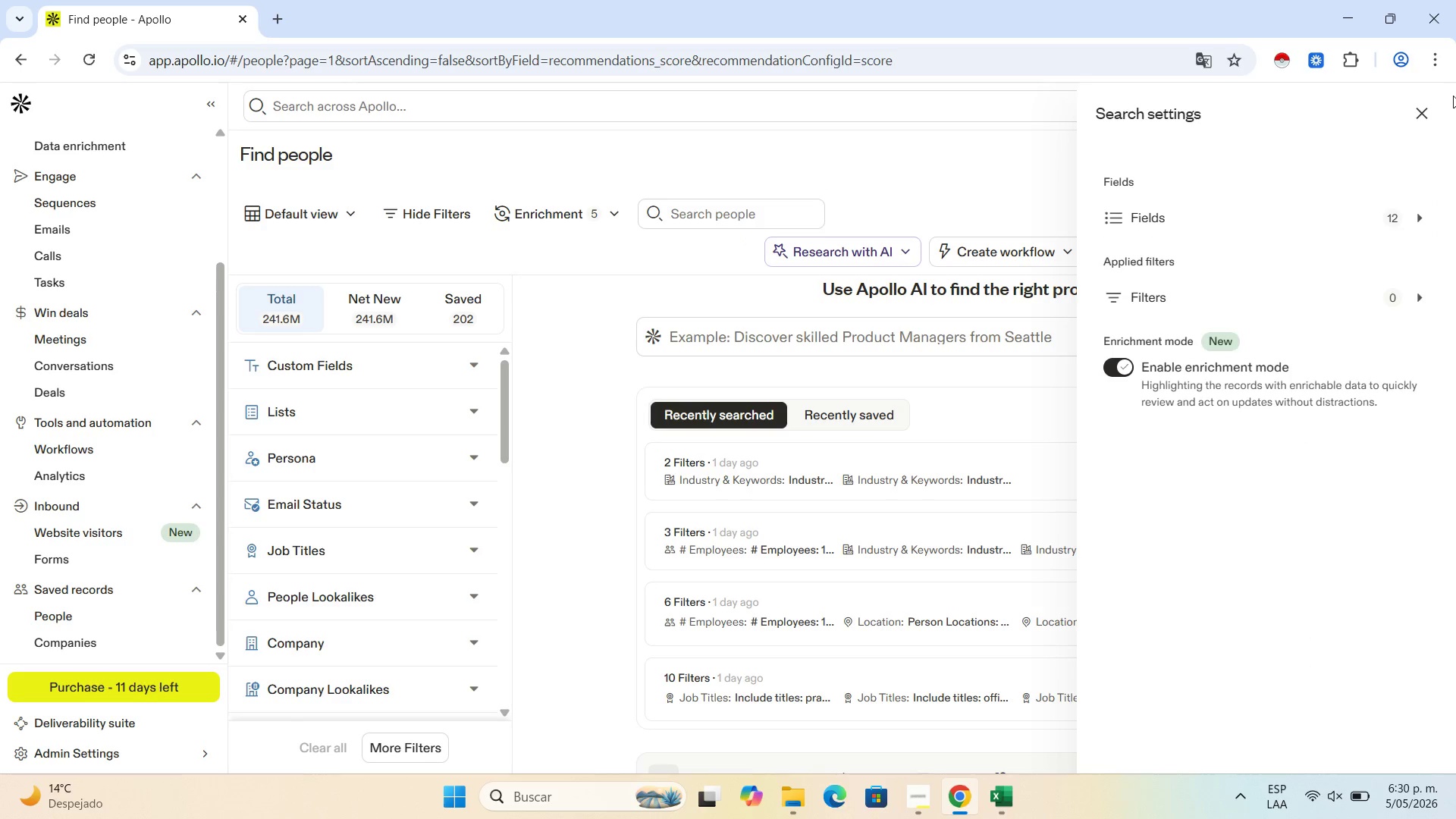 
left_click([1425, 105])
 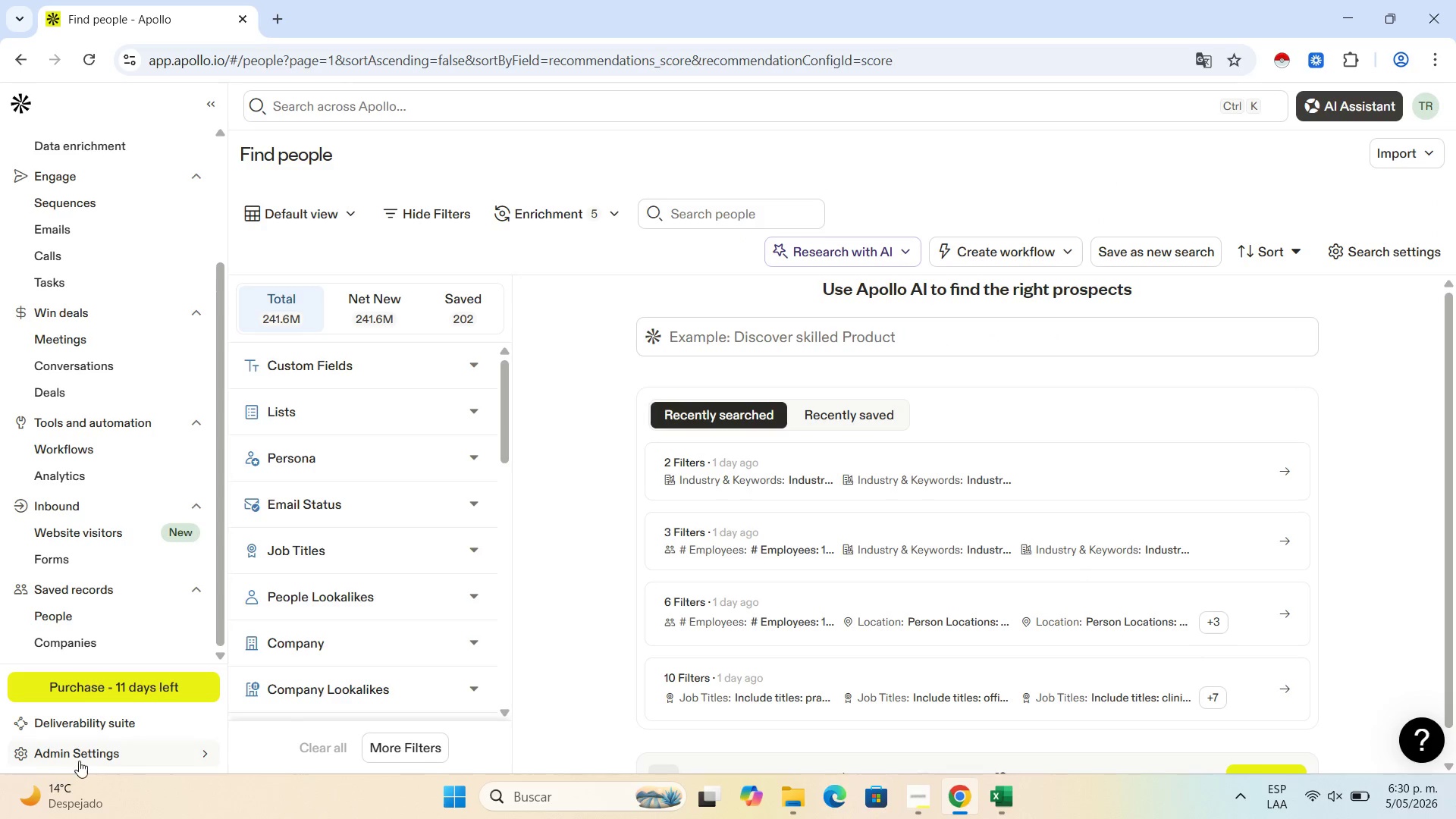 
left_click([82, 758])
 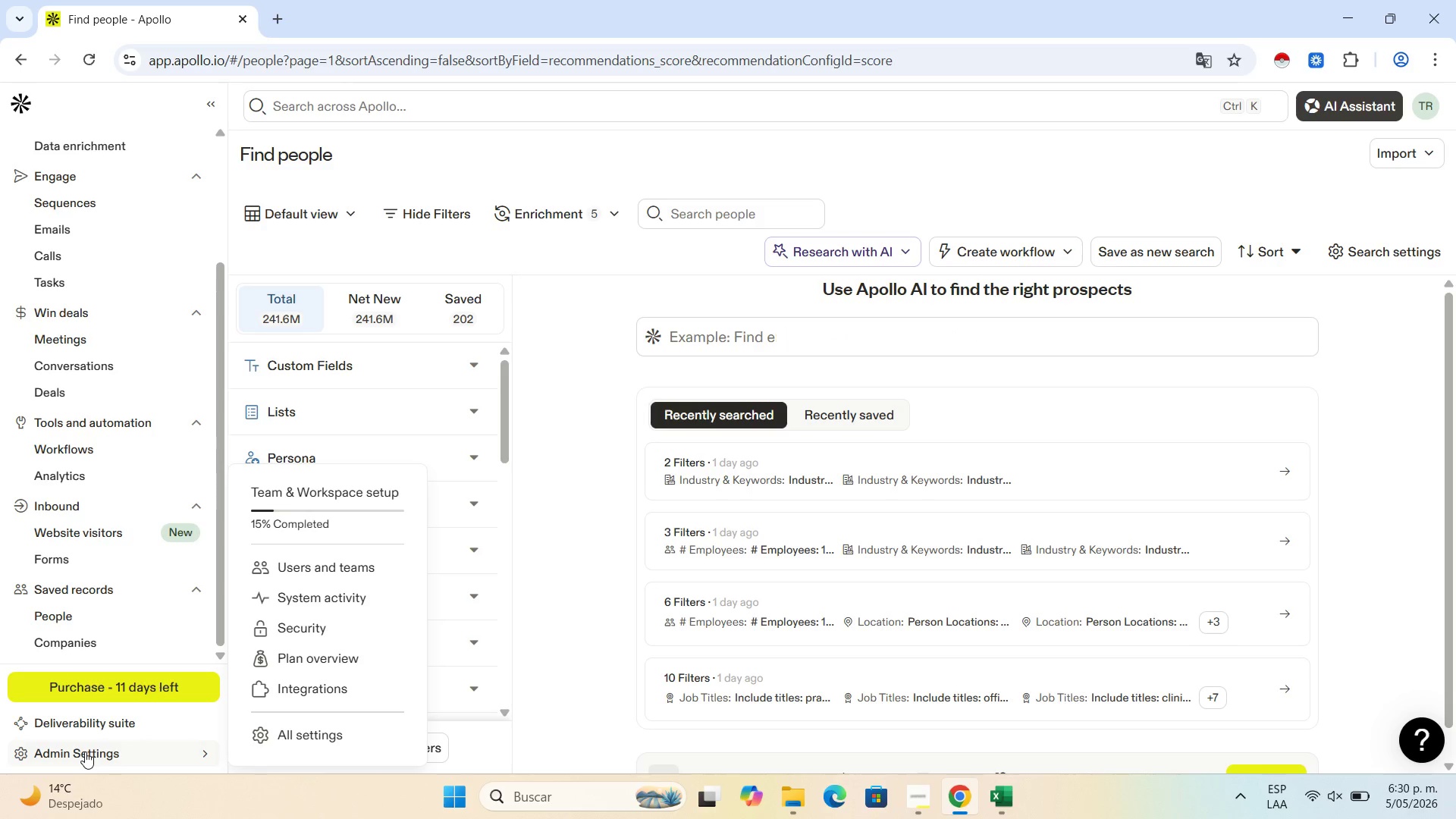 
wait(9.12)
 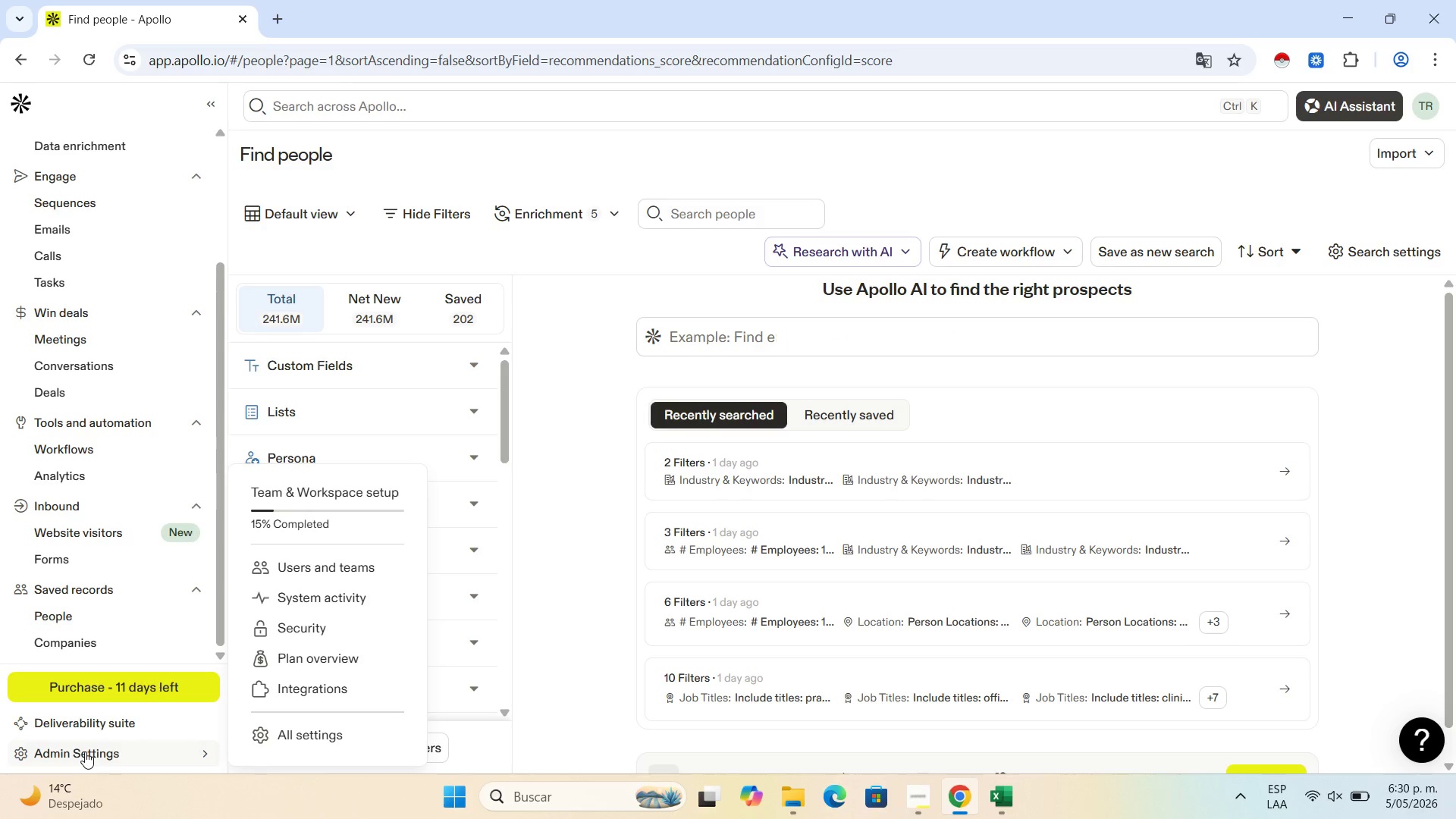 
left_click([273, 740])
 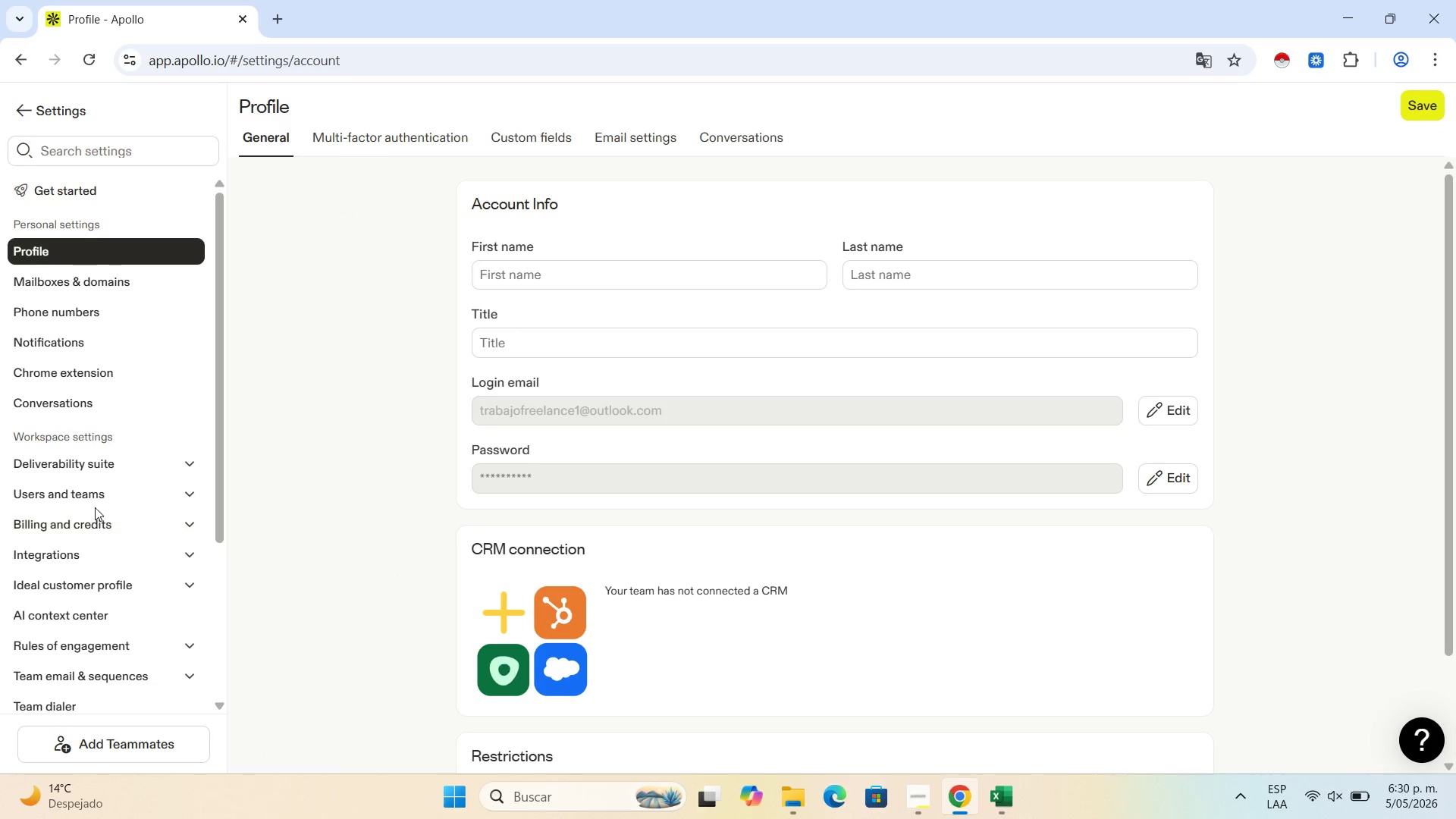 
scroll: coordinate [67, 438], scroll_direction: down, amount: 5.0
 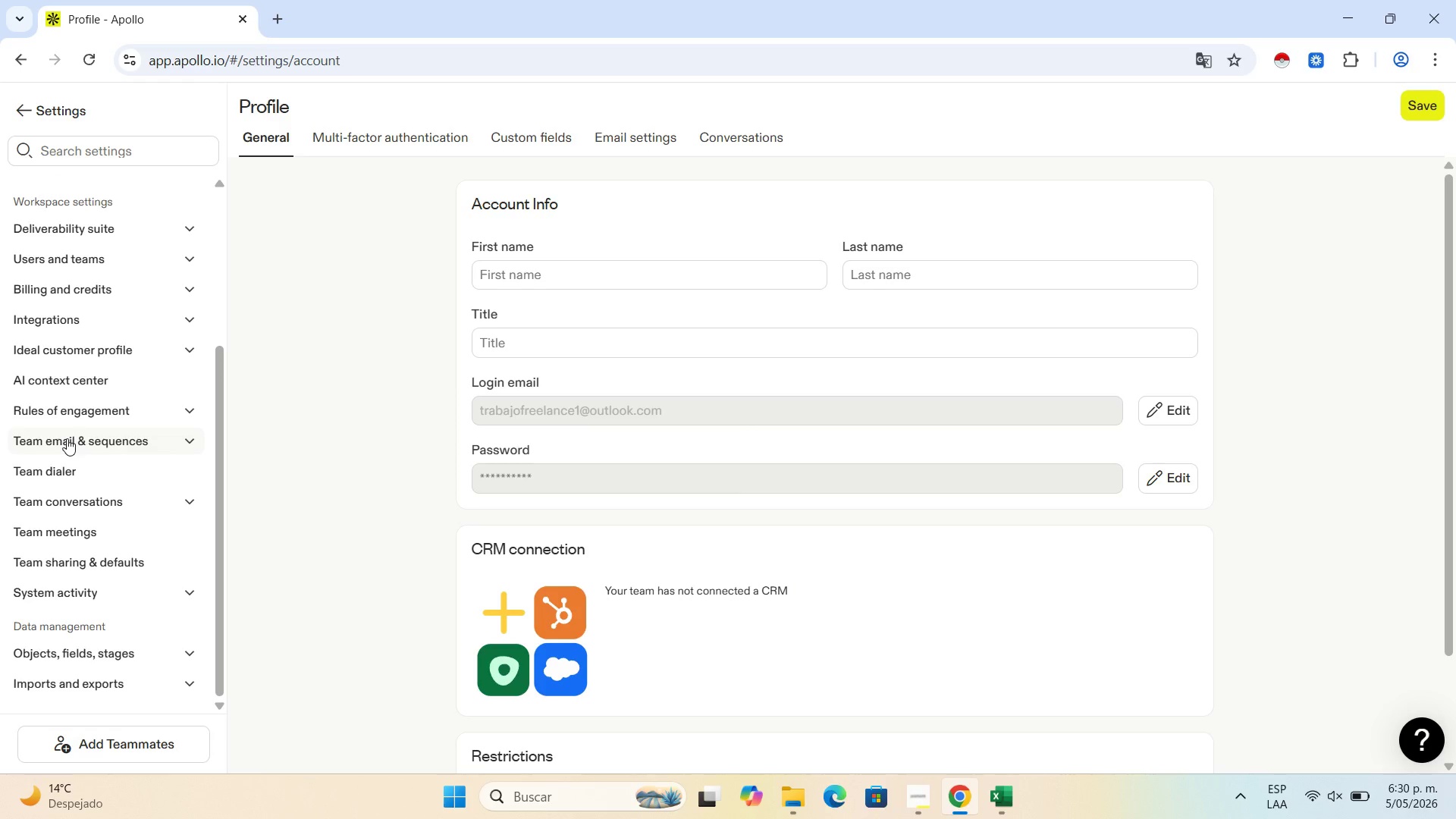 
scroll: coordinate [67, 438], scroll_direction: up, amount: 5.0
 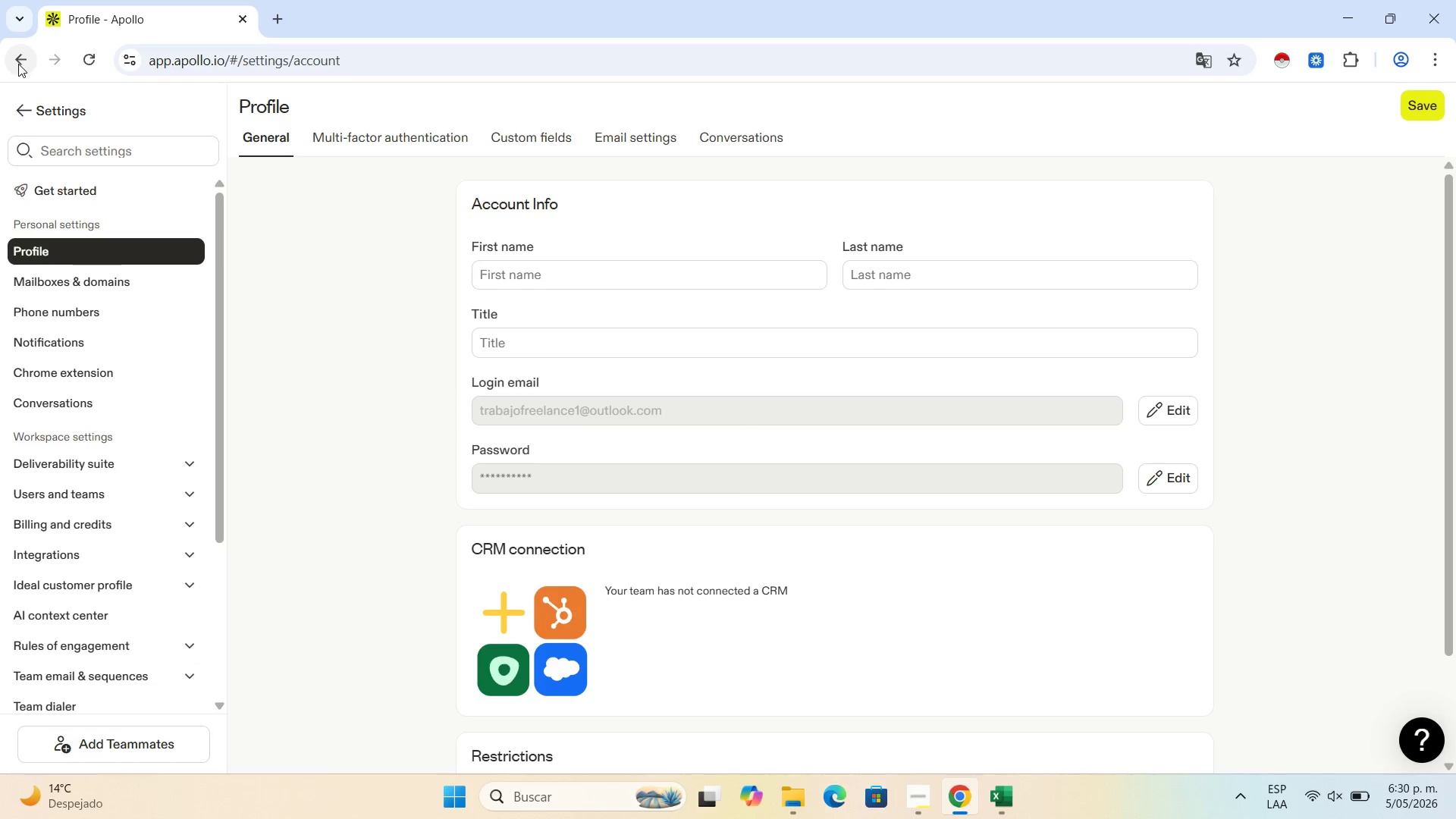 
left_click([15, 128])
 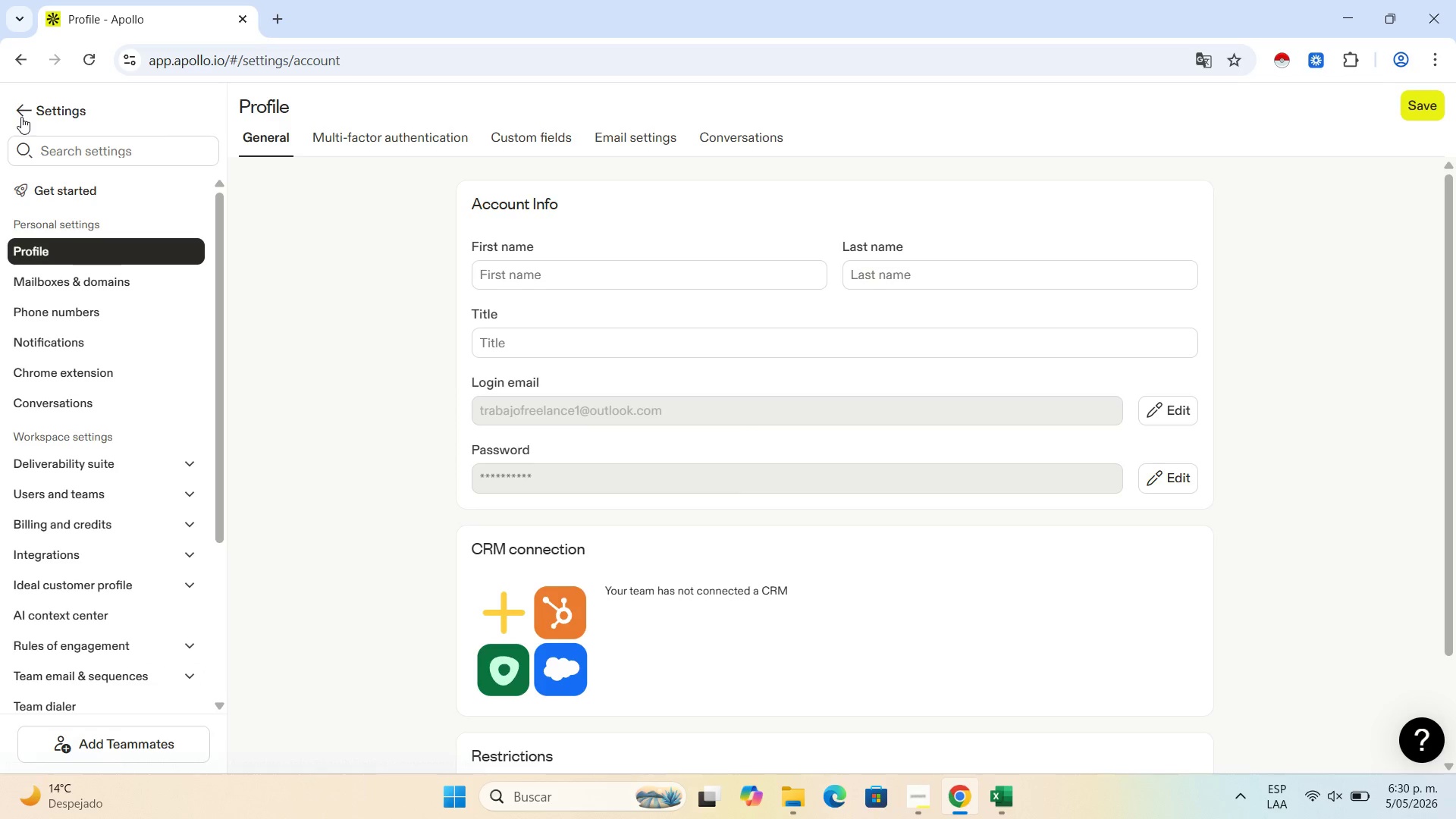 
double_click([21, 117])
 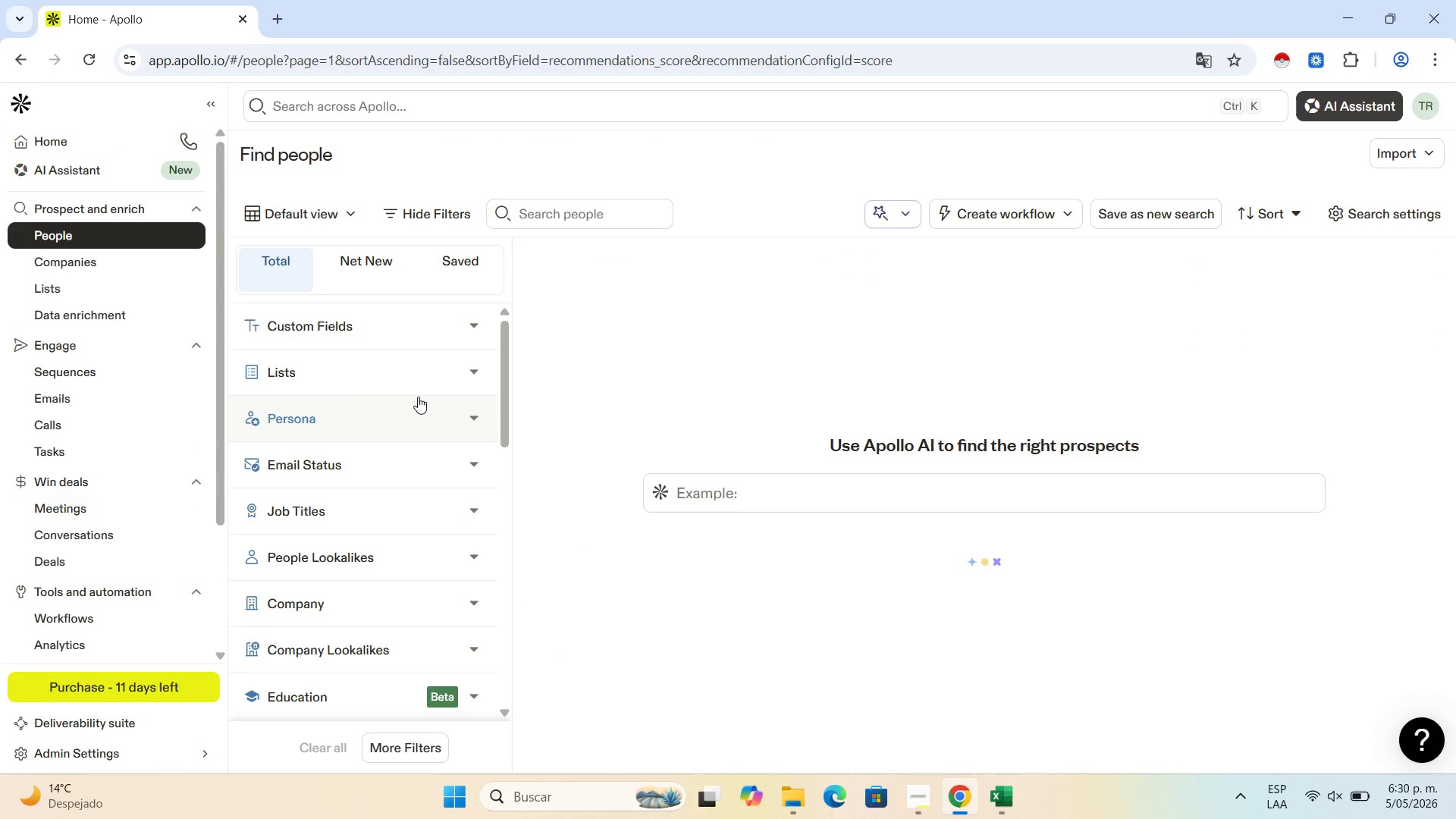 
mouse_move([670, 453])
 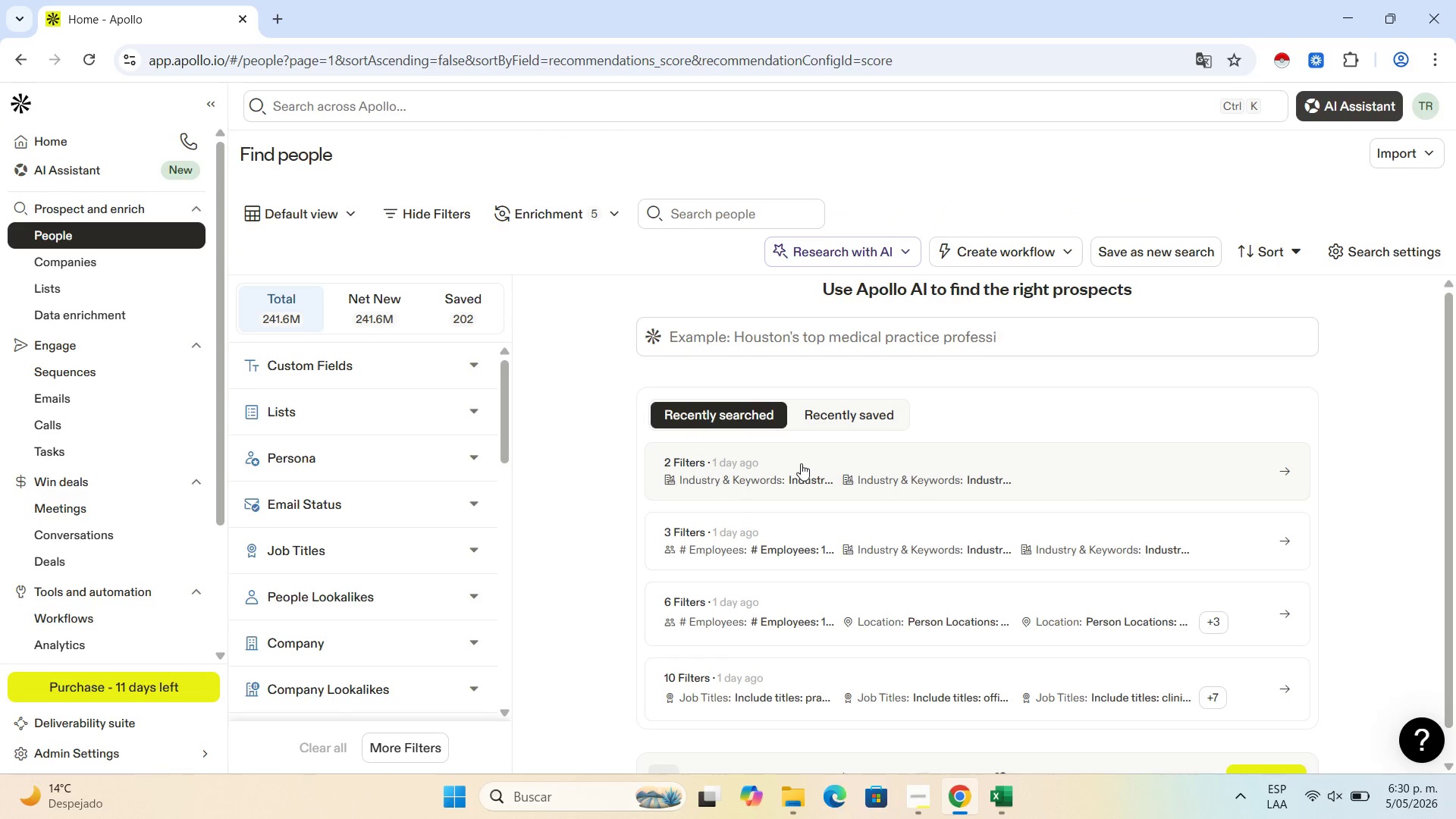 
scroll: coordinate [801, 463], scroll_direction: down, amount: 2.0
 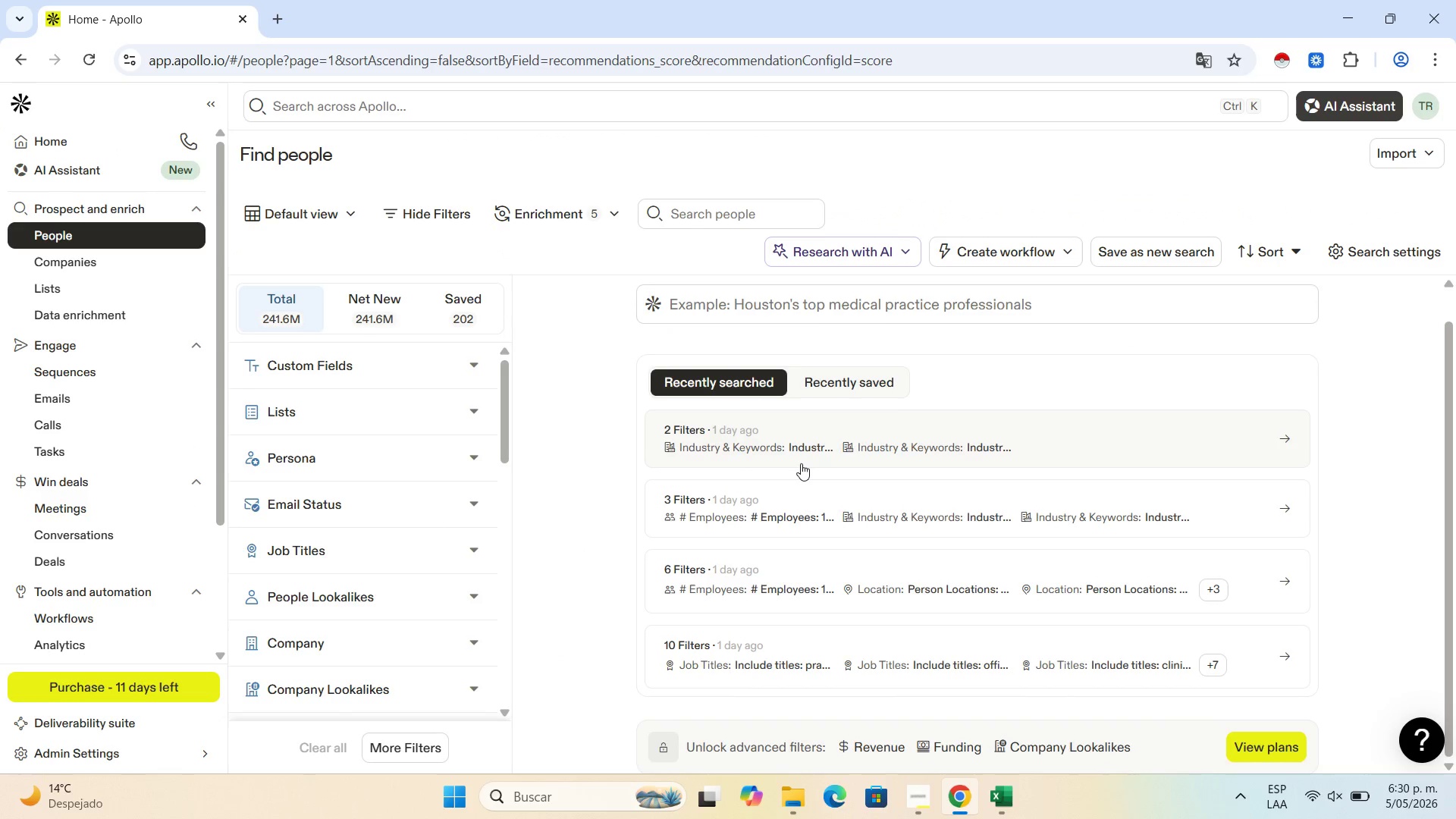 
scroll: coordinate [801, 463], scroll_direction: up, amount: 3.0
 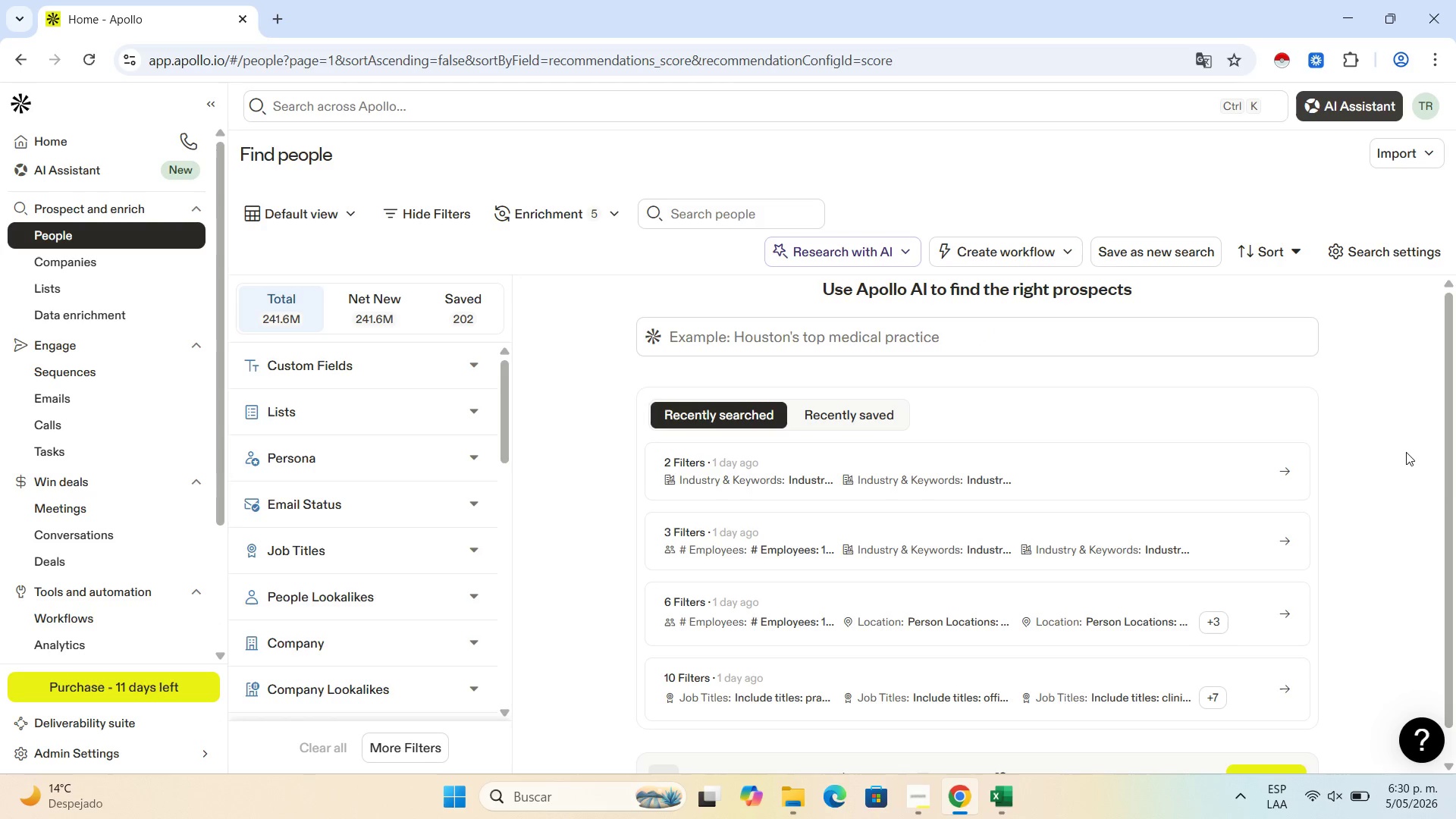 
left_click([1406, 452])
 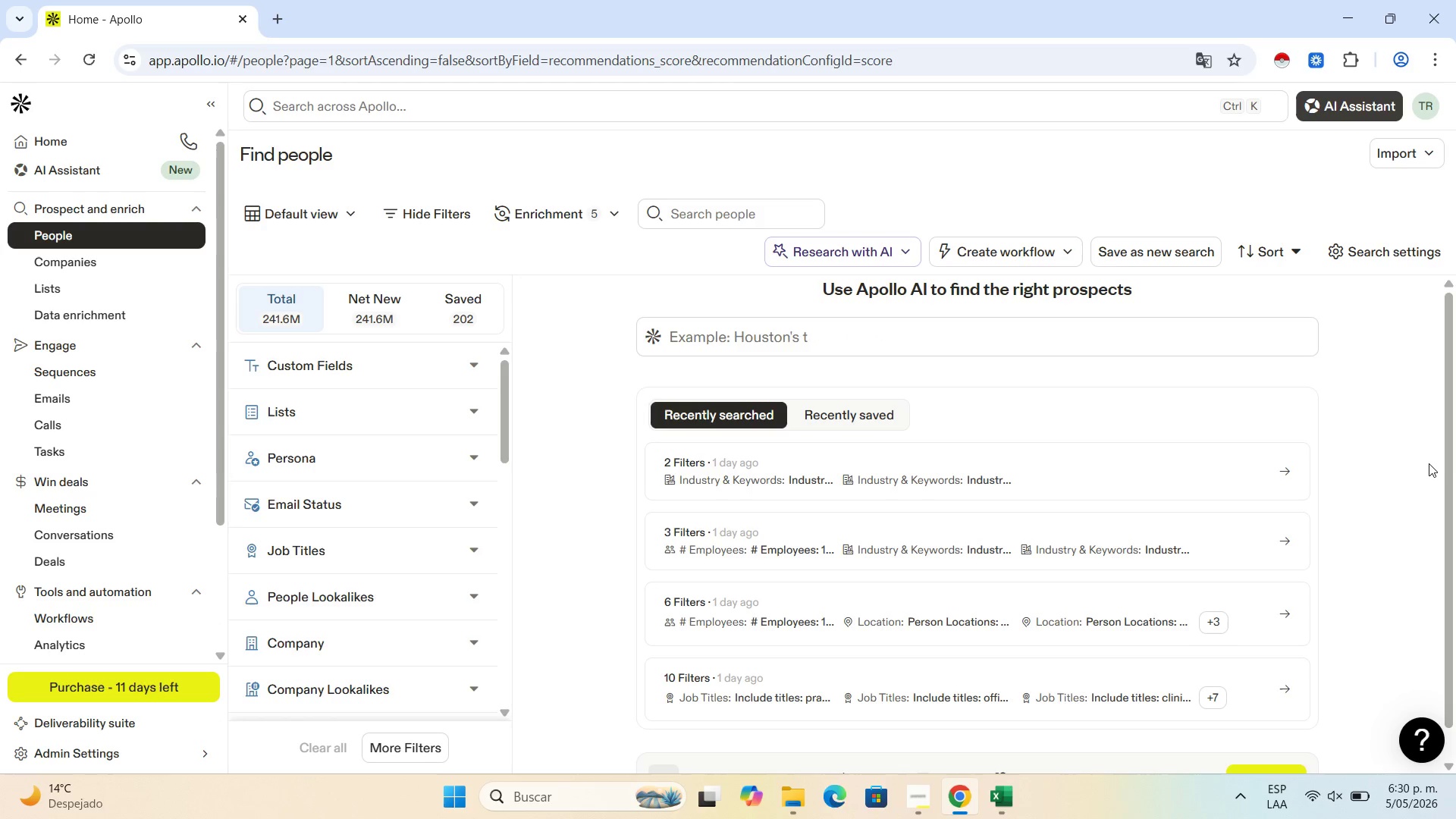 
wait(28.5)
 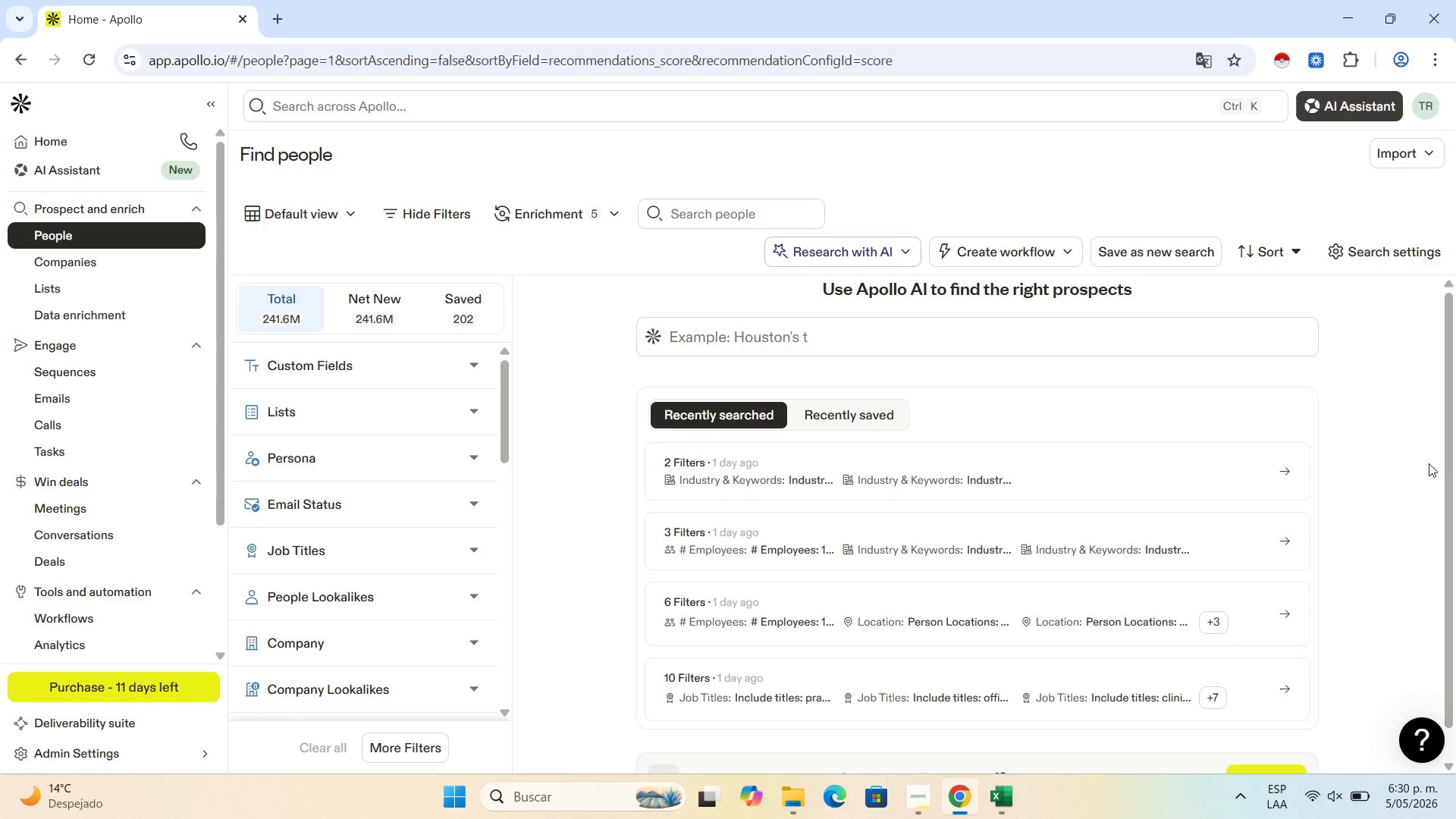 
scroll: coordinate [333, 610], scroll_direction: down, amount: 9.0
 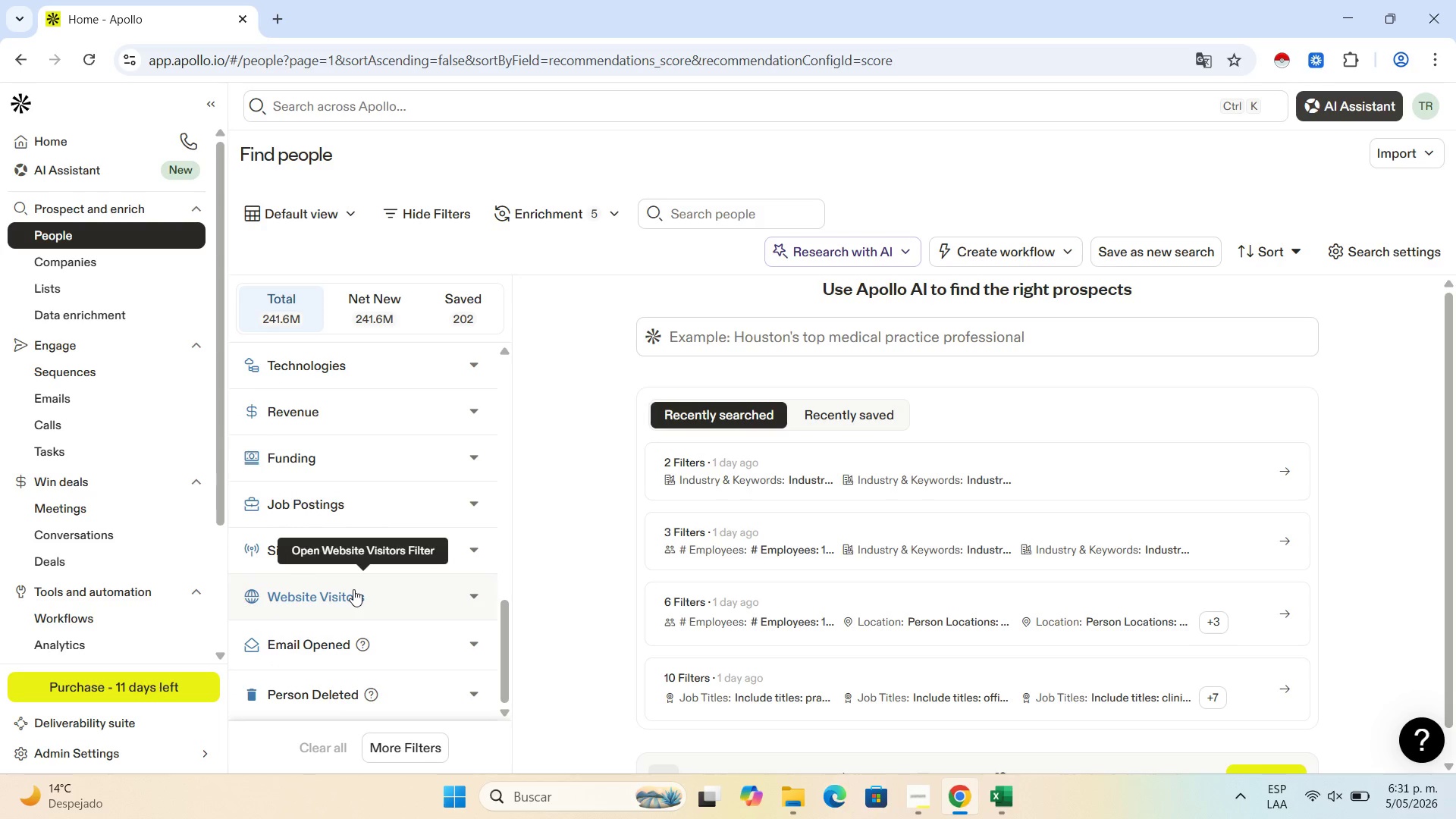 
wait(9.41)
 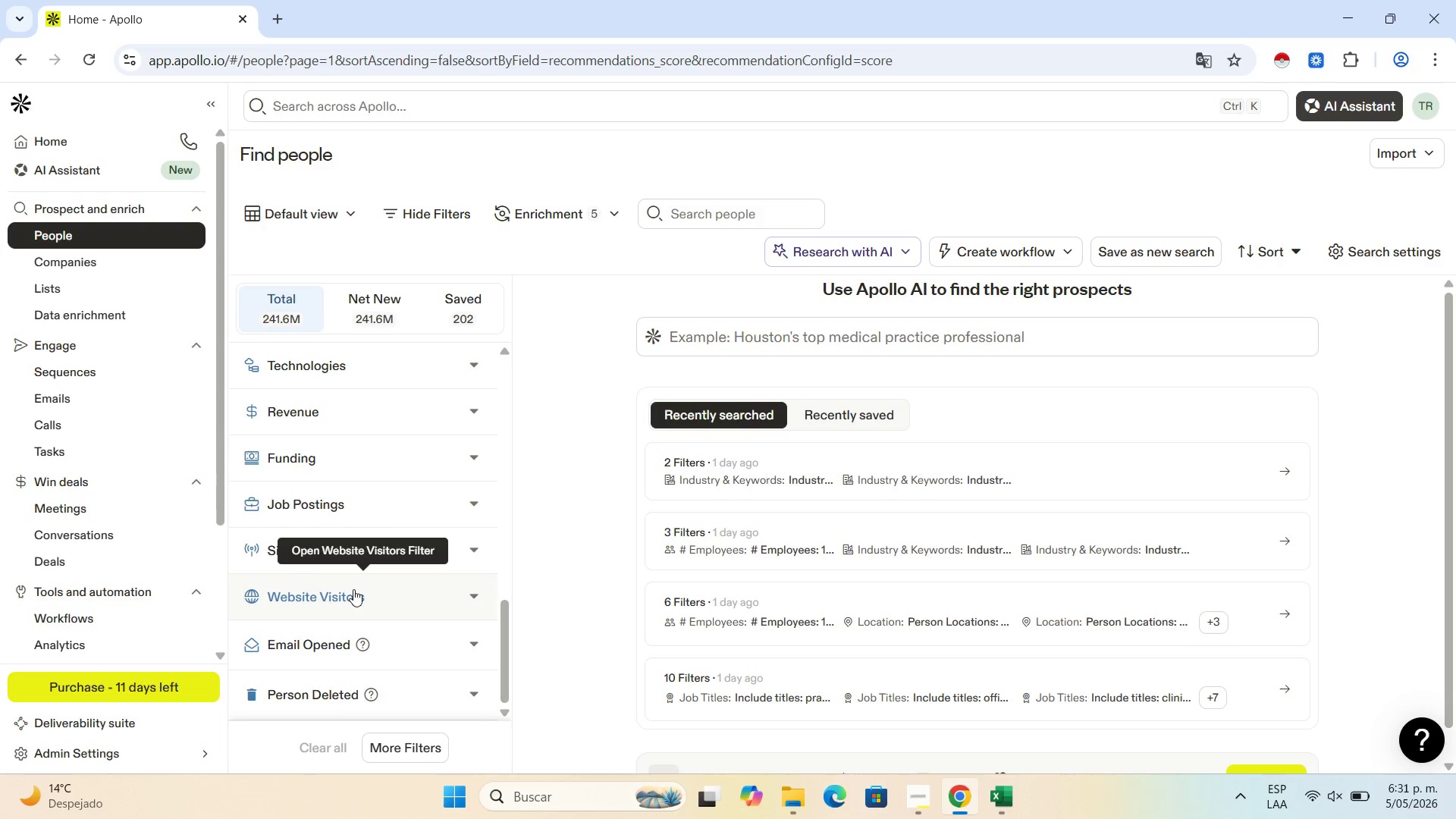 
left_click([130, 742])
 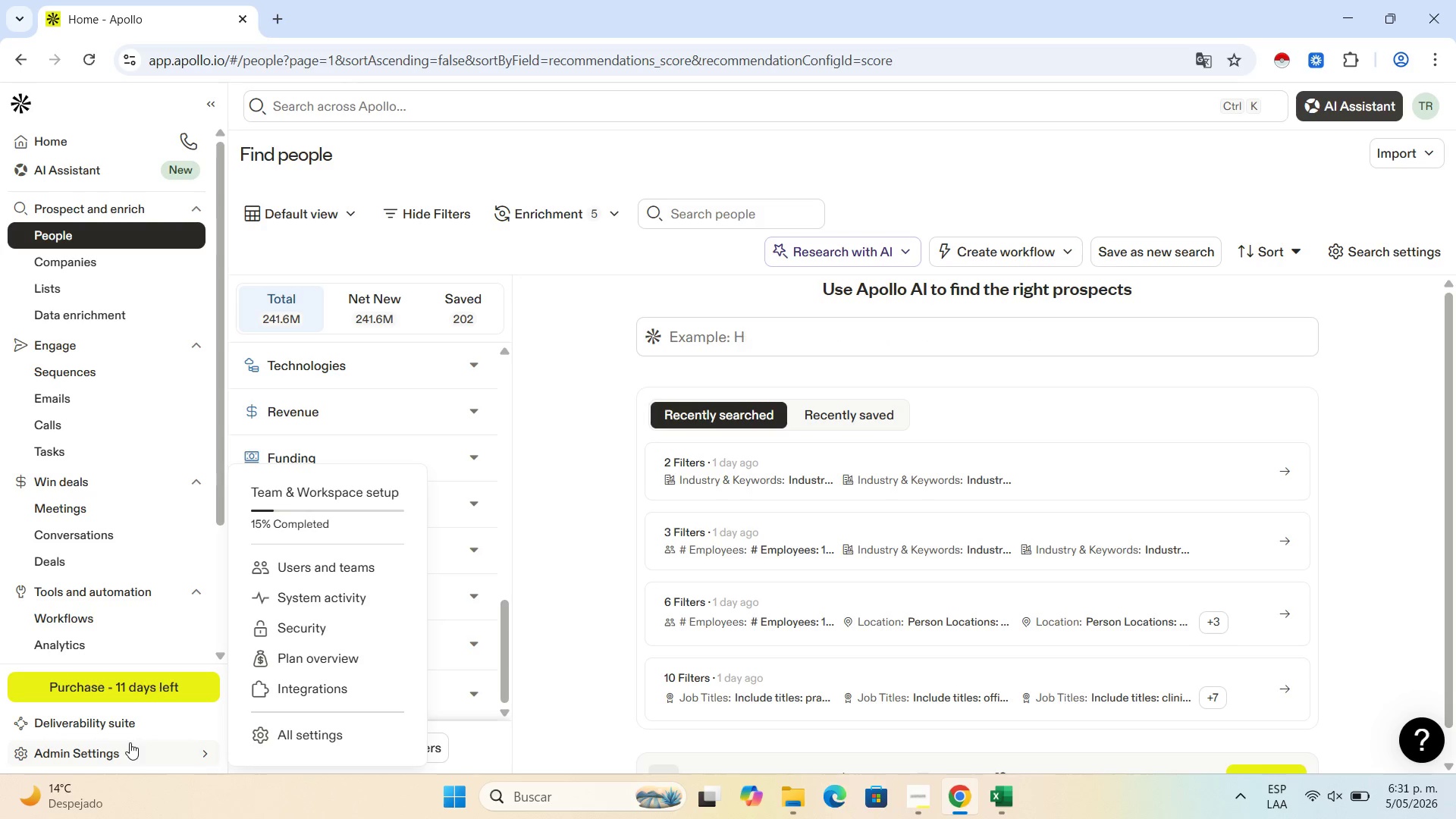 
wait(36.16)
 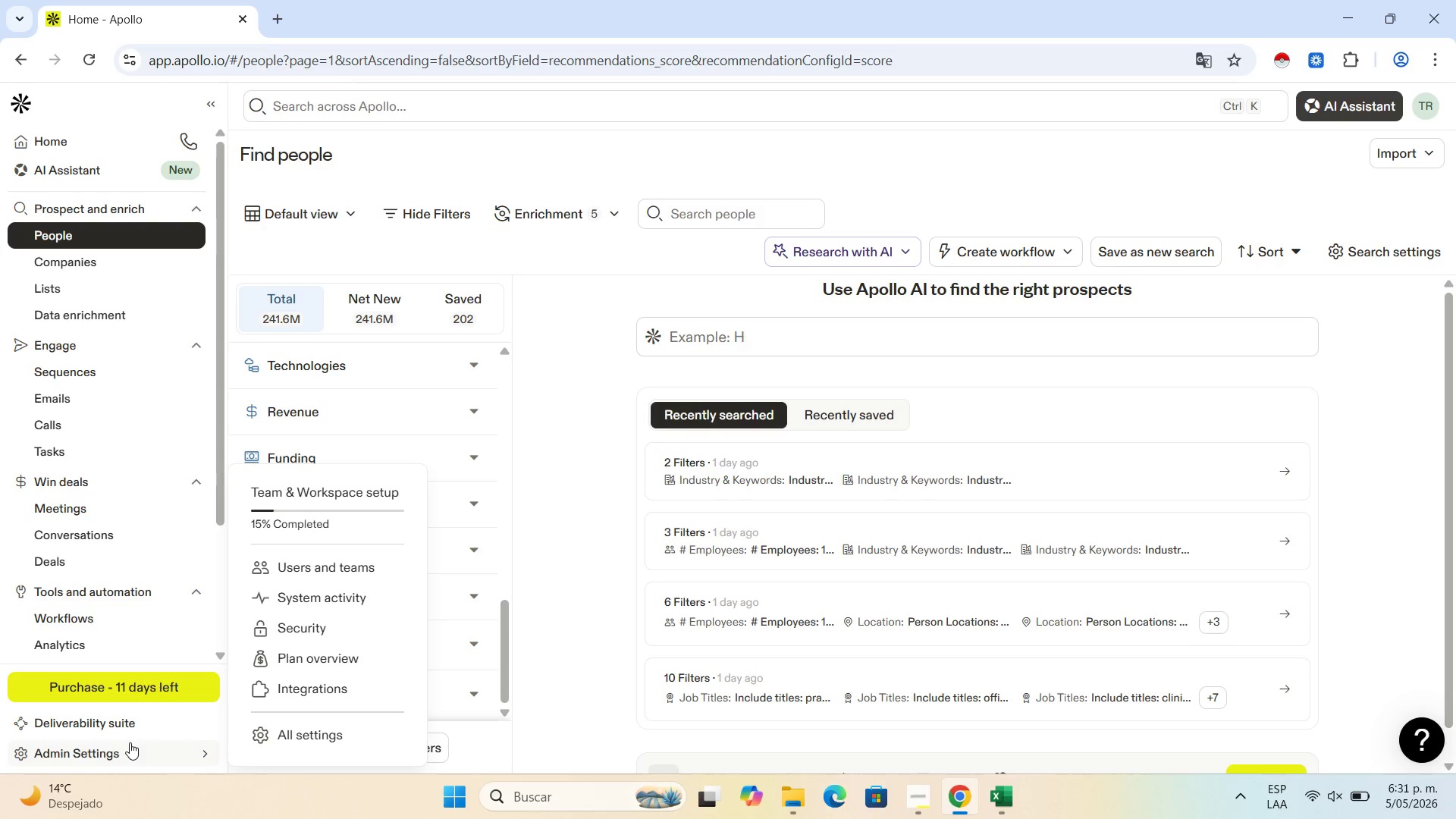 
left_click([374, 742])
 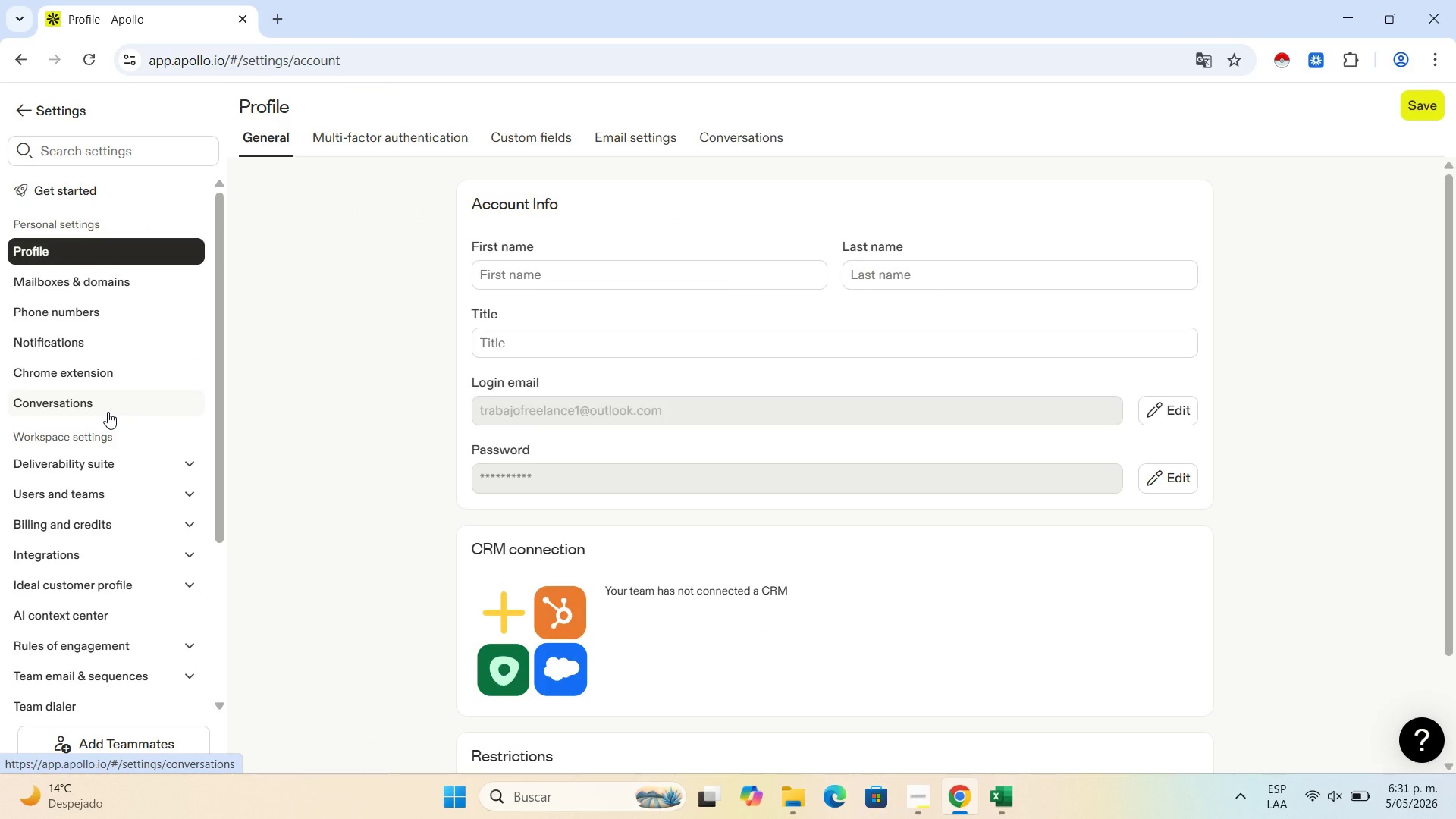 
wait(5.27)
 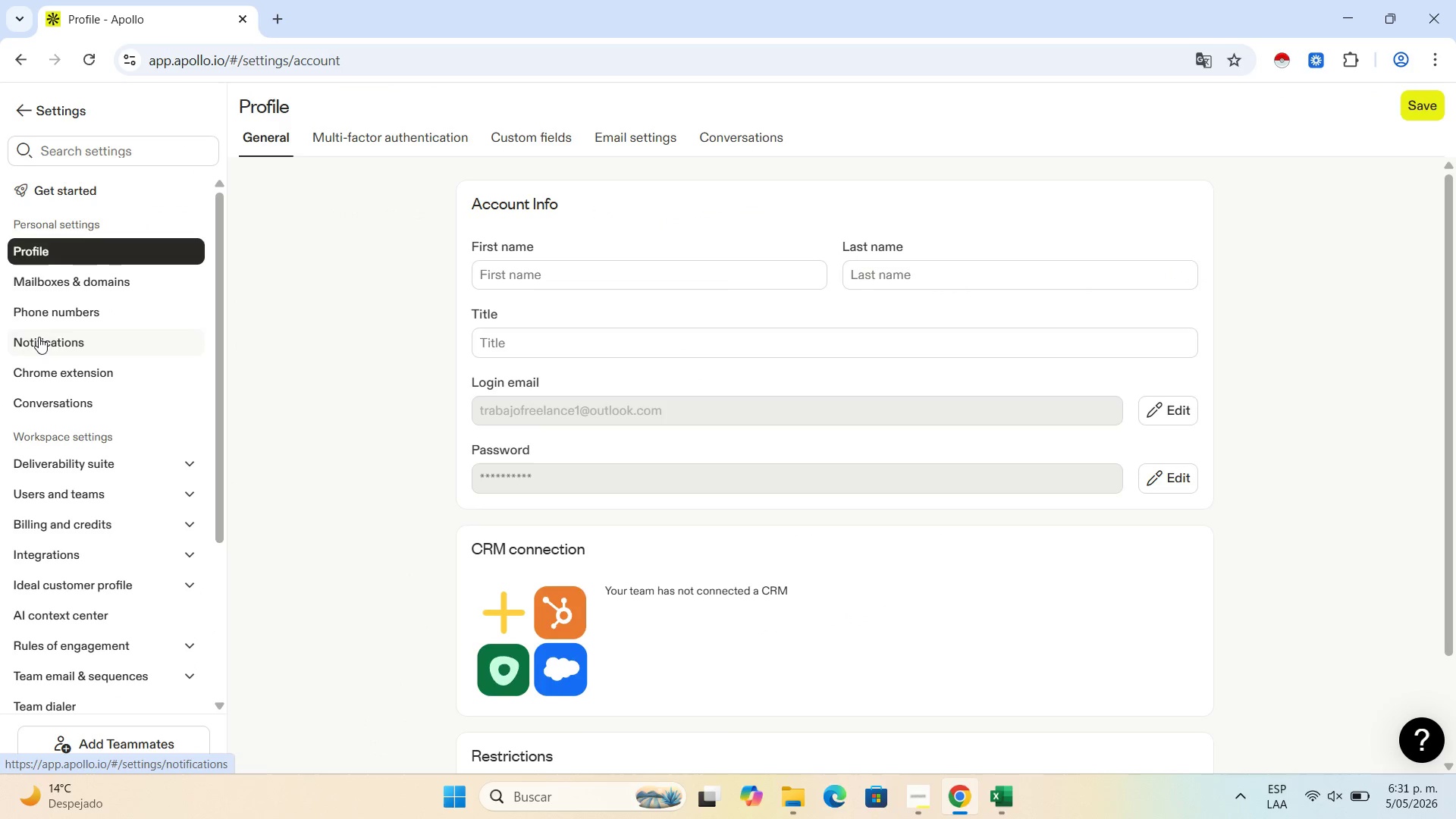 
scroll: coordinate [108, 412], scroll_direction: down, amount: 4.0
 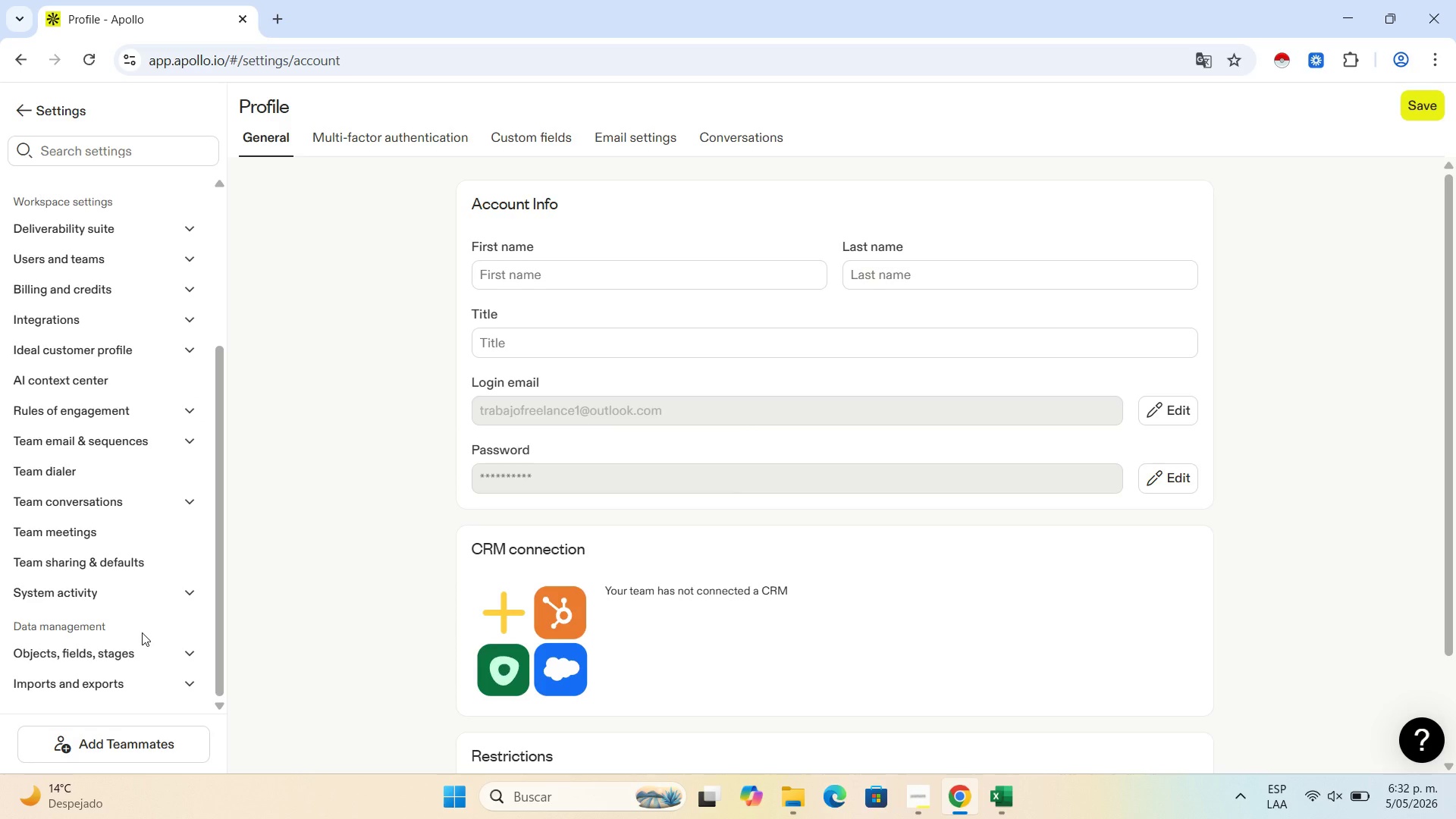 
wait(34.47)
 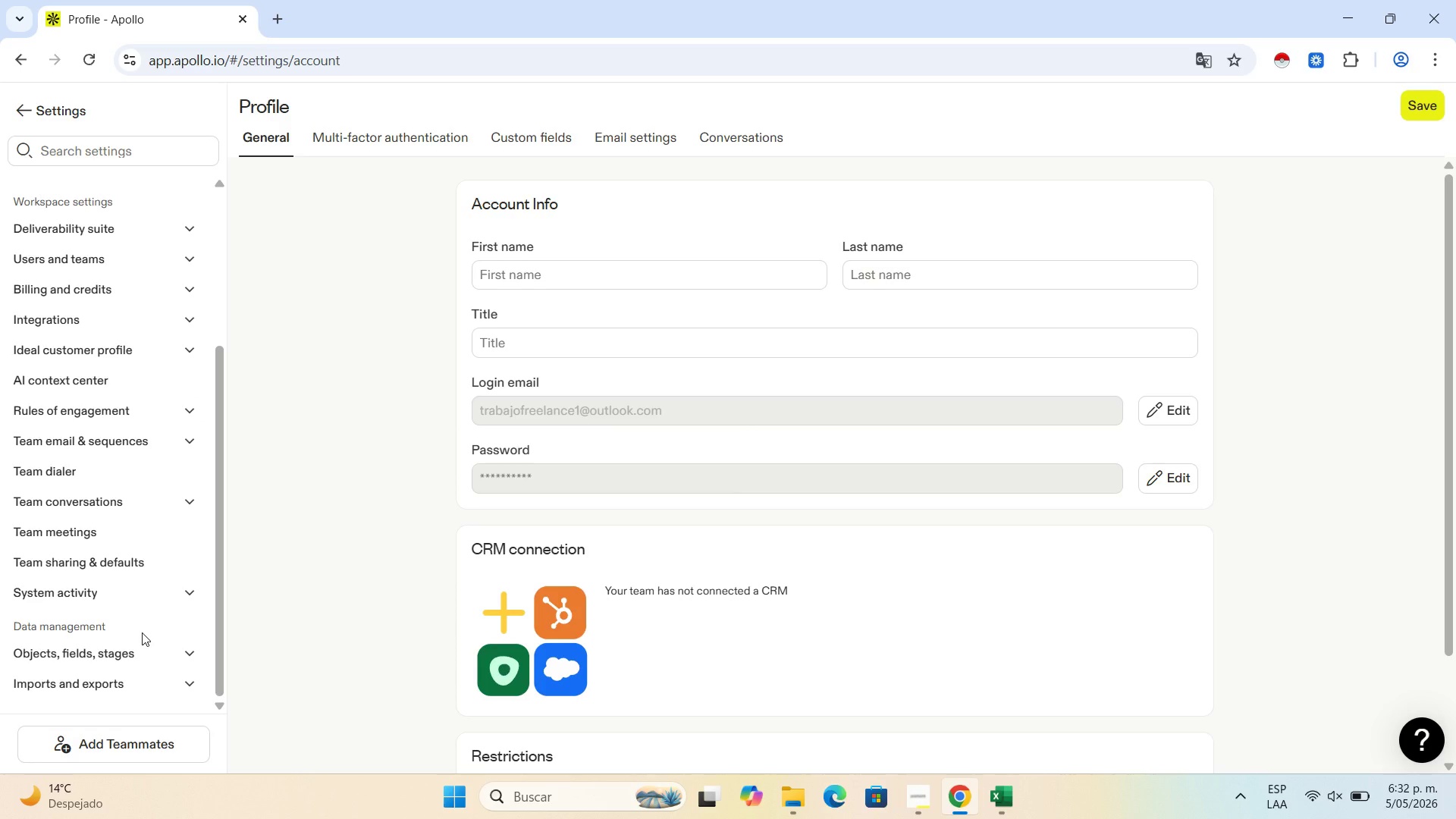 
left_click([187, 344])
 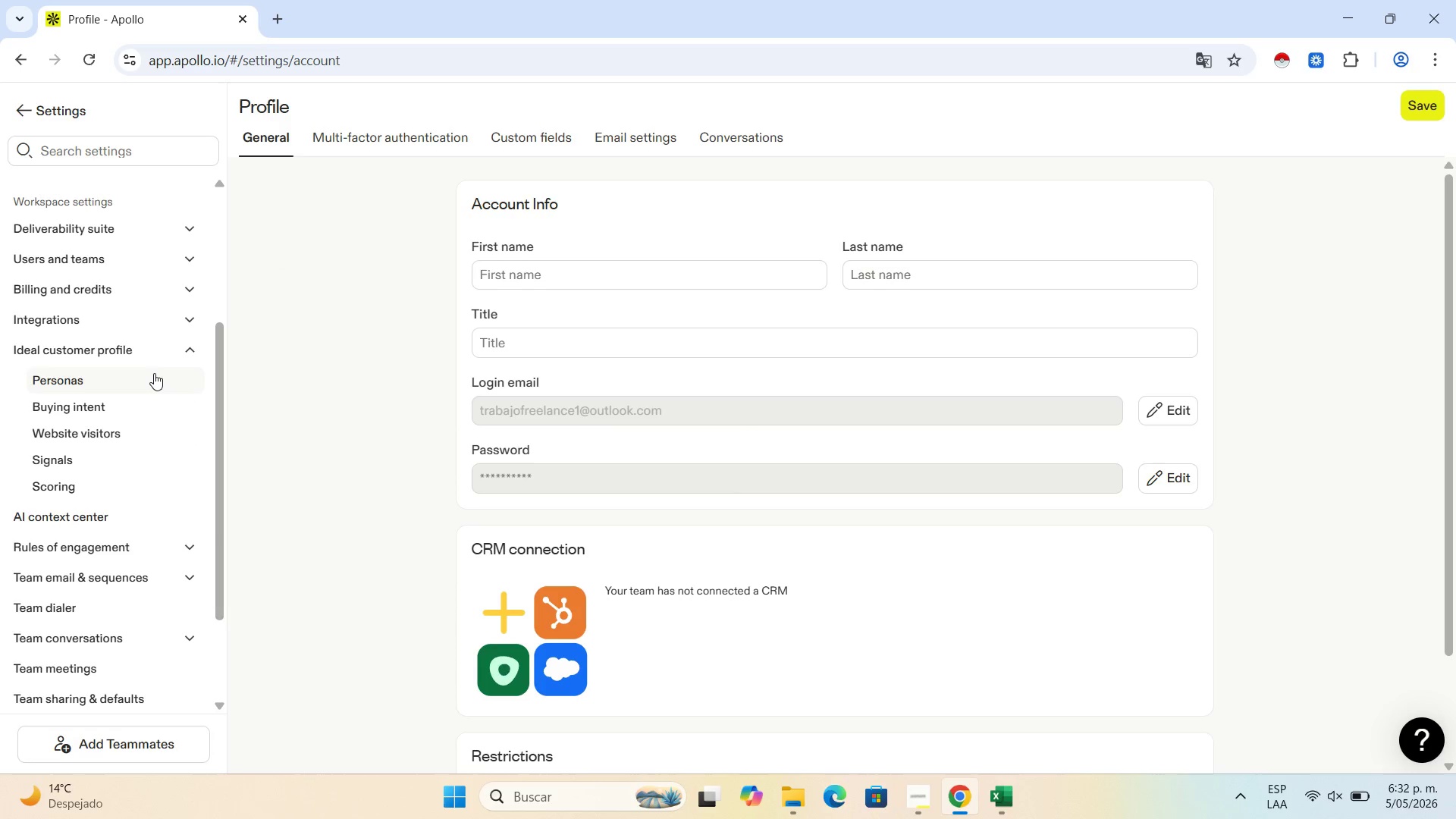 
left_click([153, 375])
 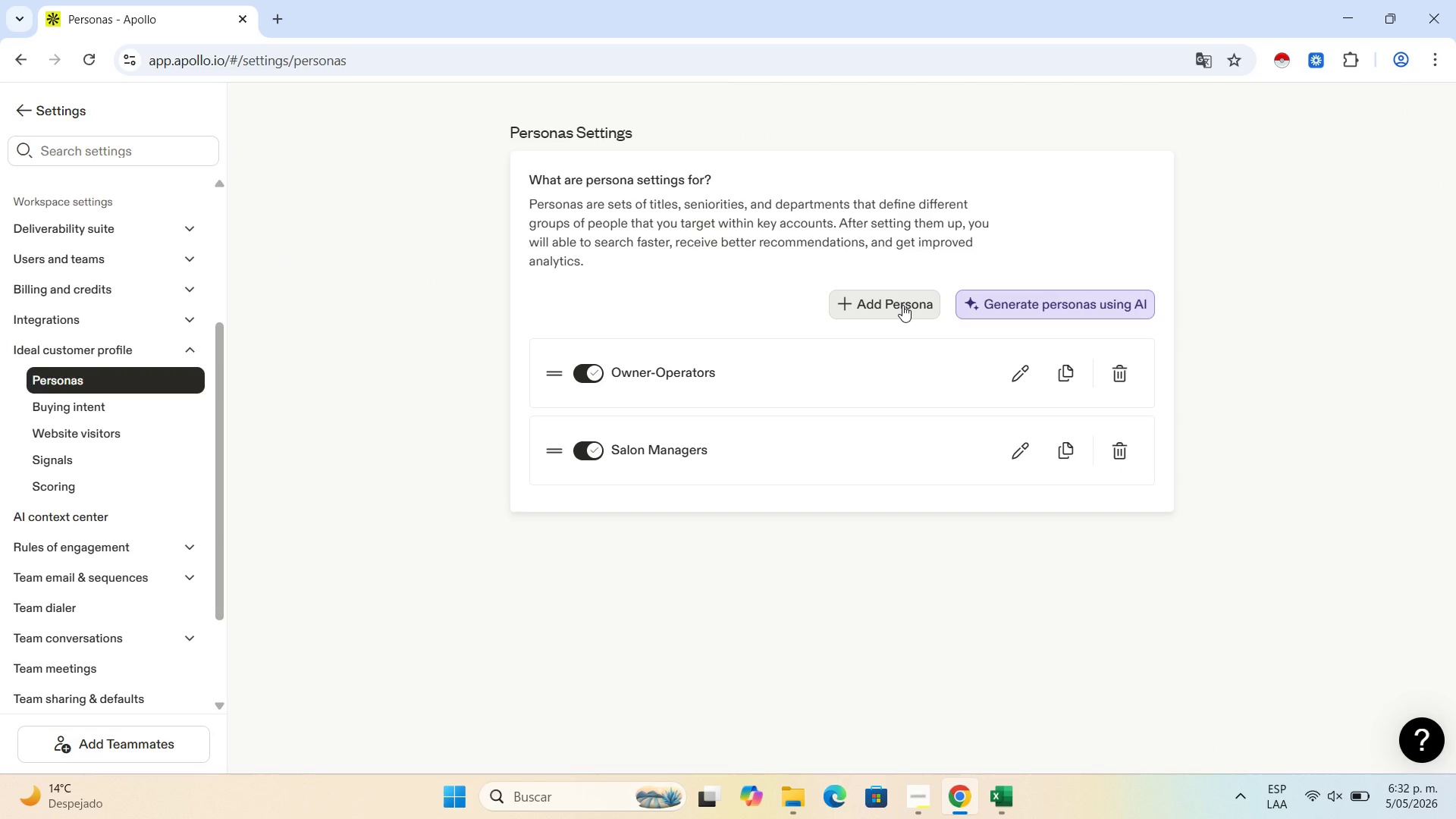 
wait(6.53)
 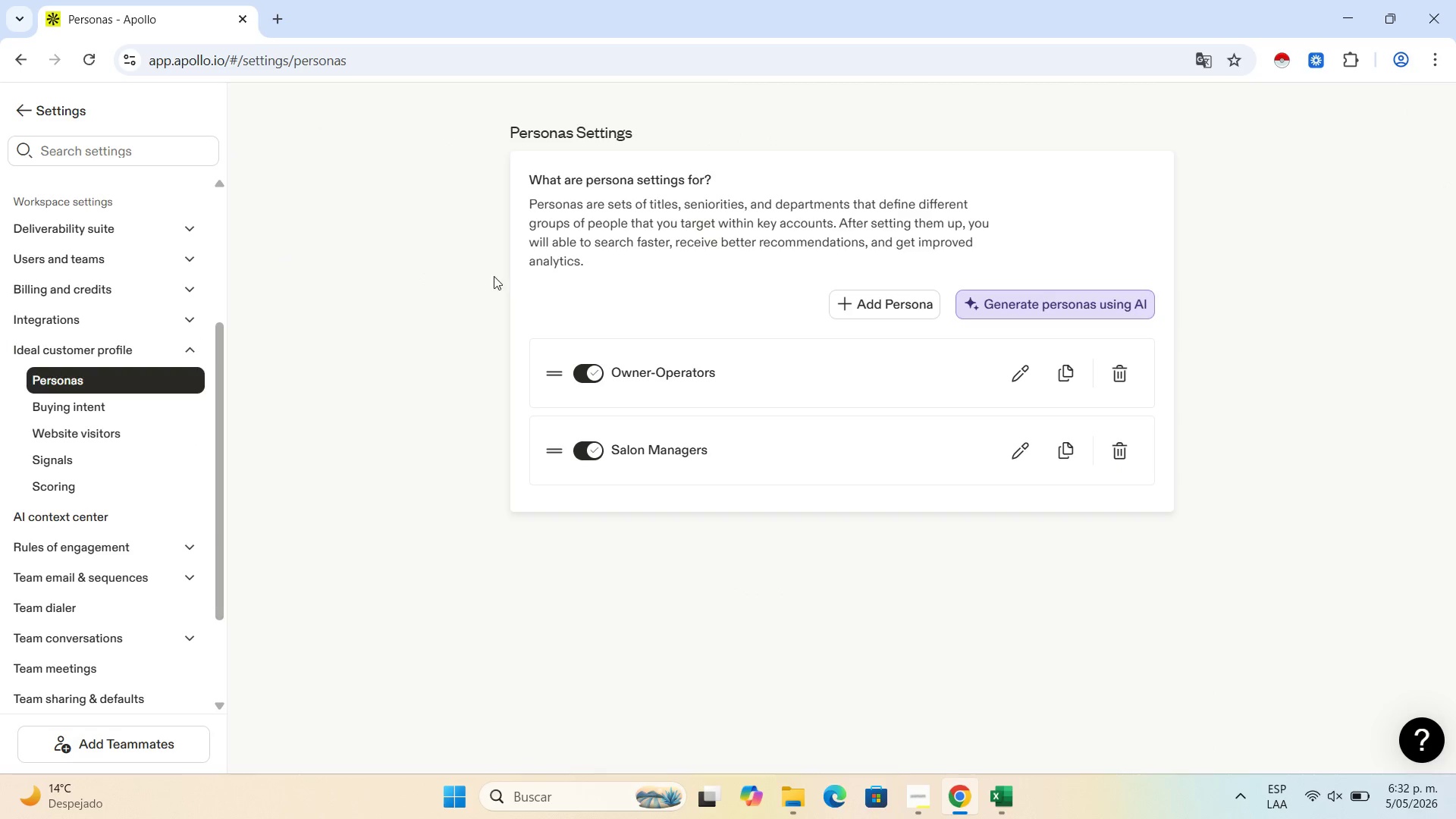 
left_click([902, 305])
 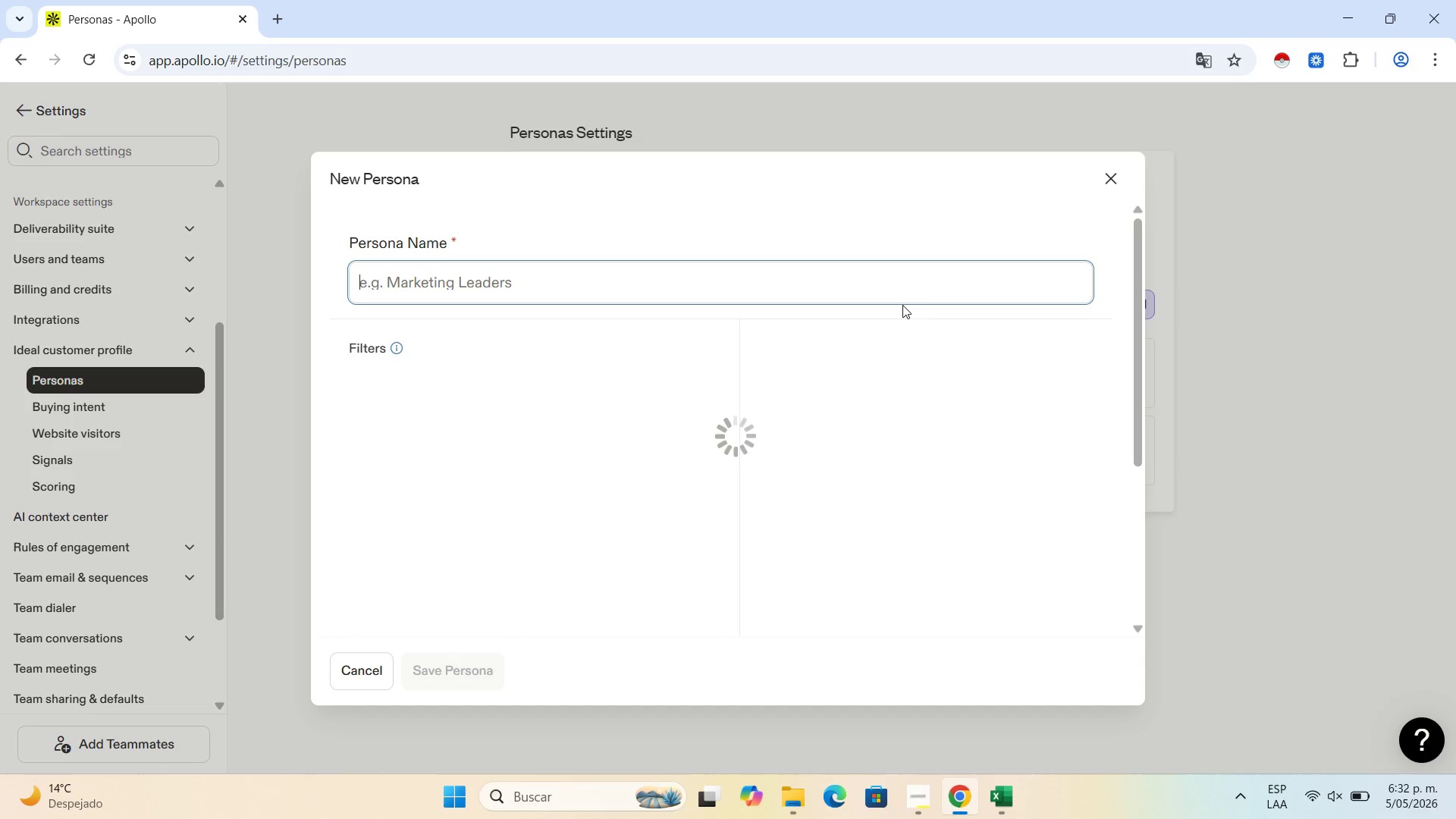 
mouse_move([328, 353])
 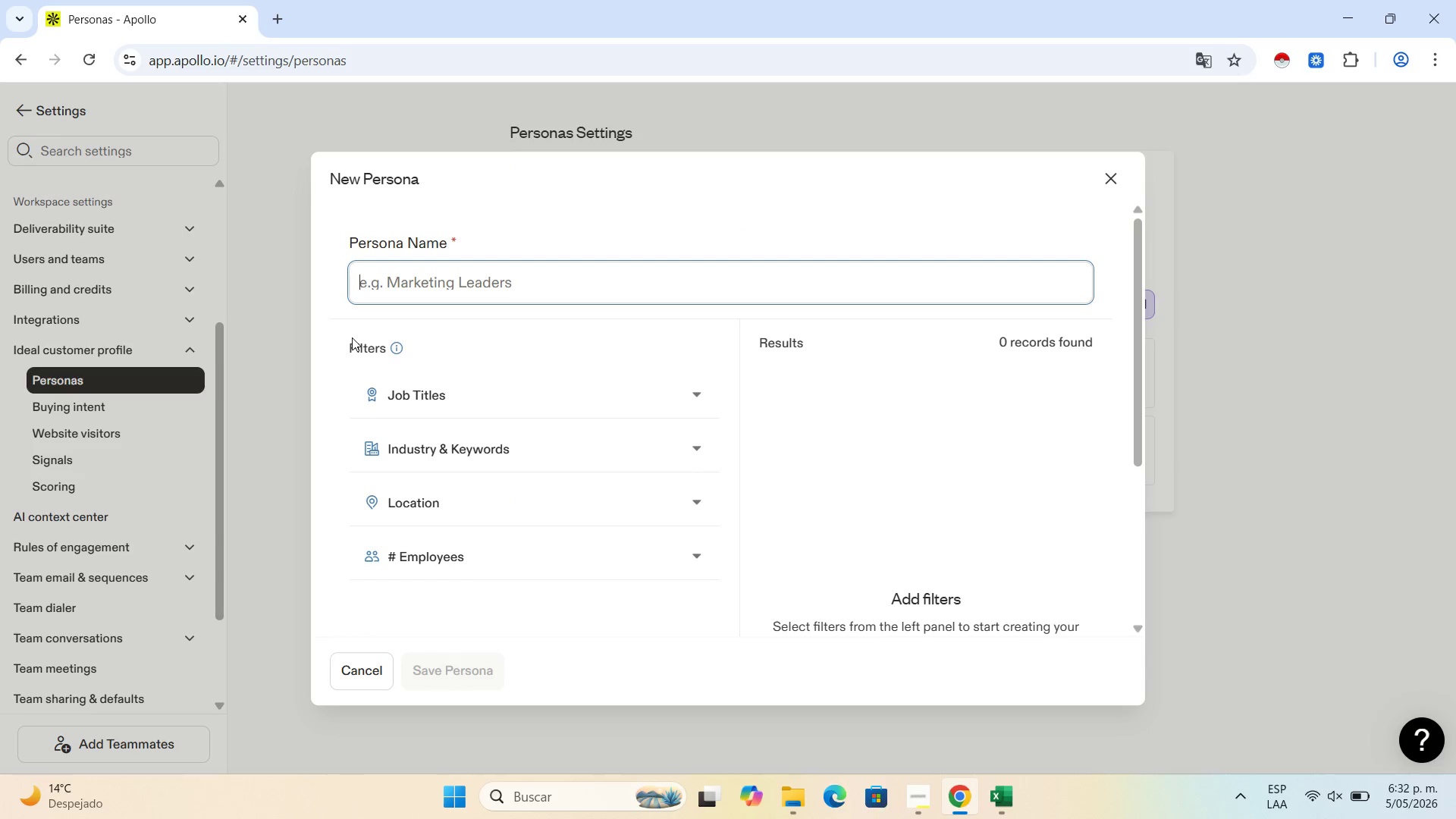 
wait(5.48)
 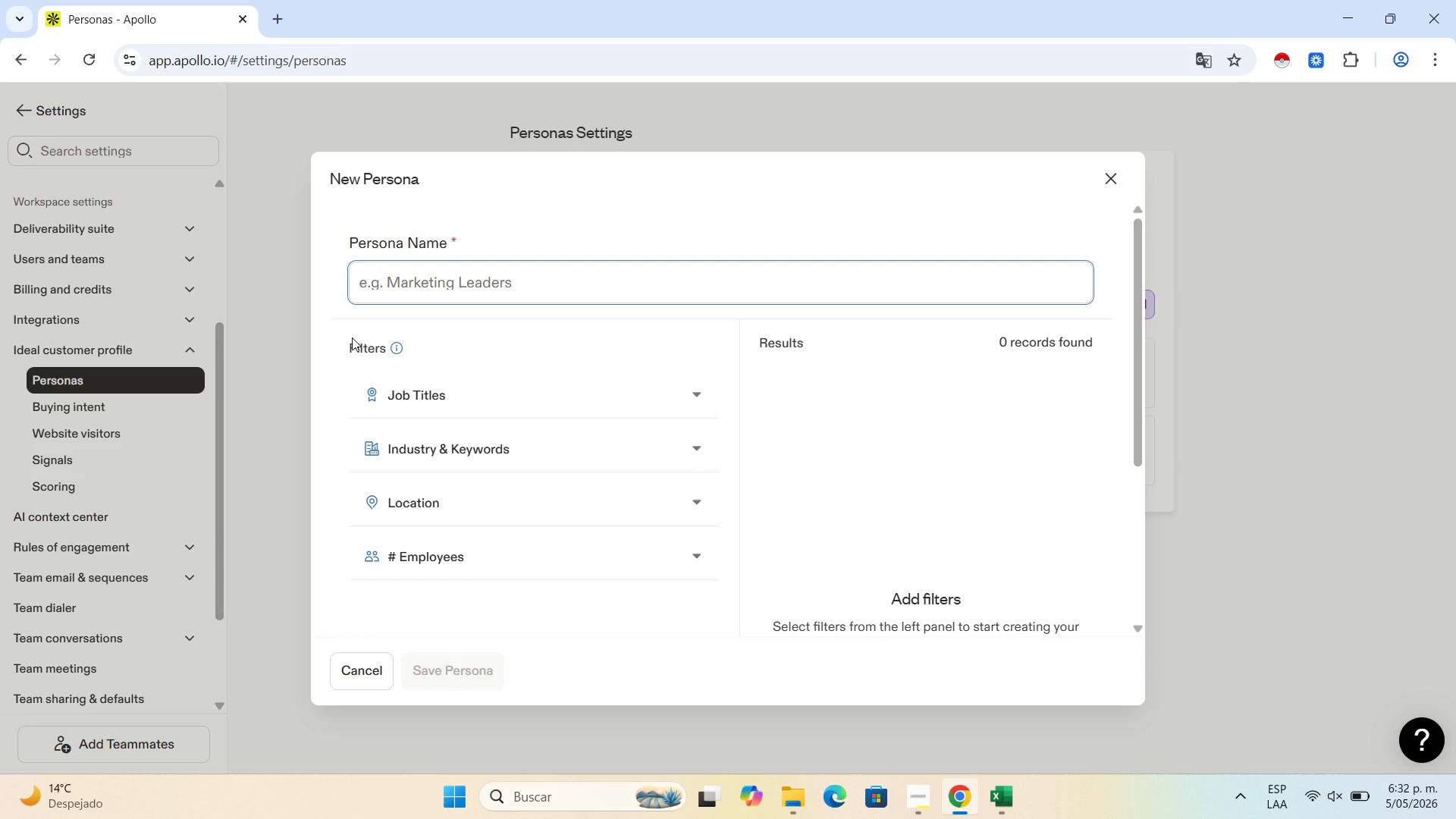 
type(We)
 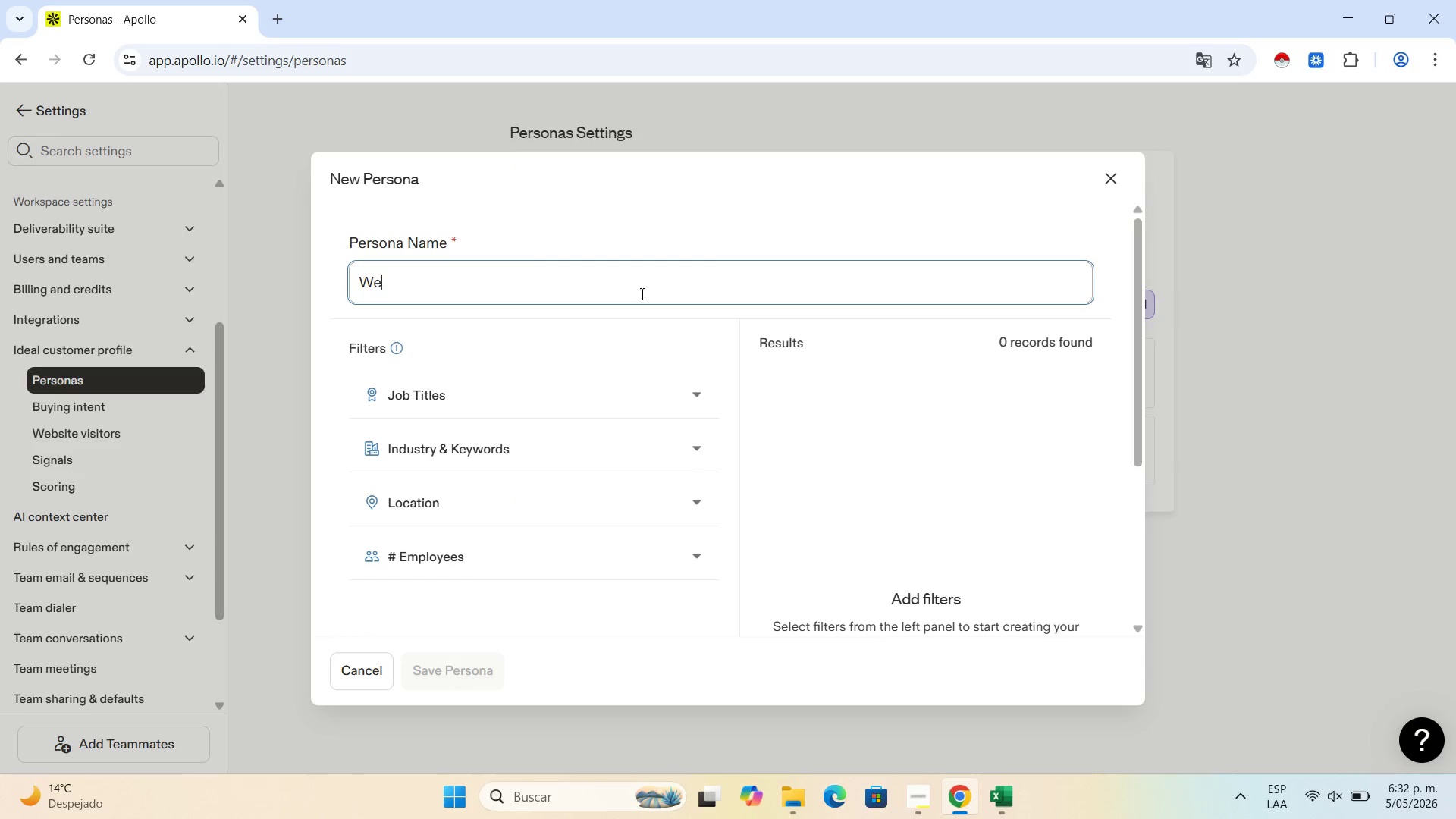 
left_click([641, 293])
 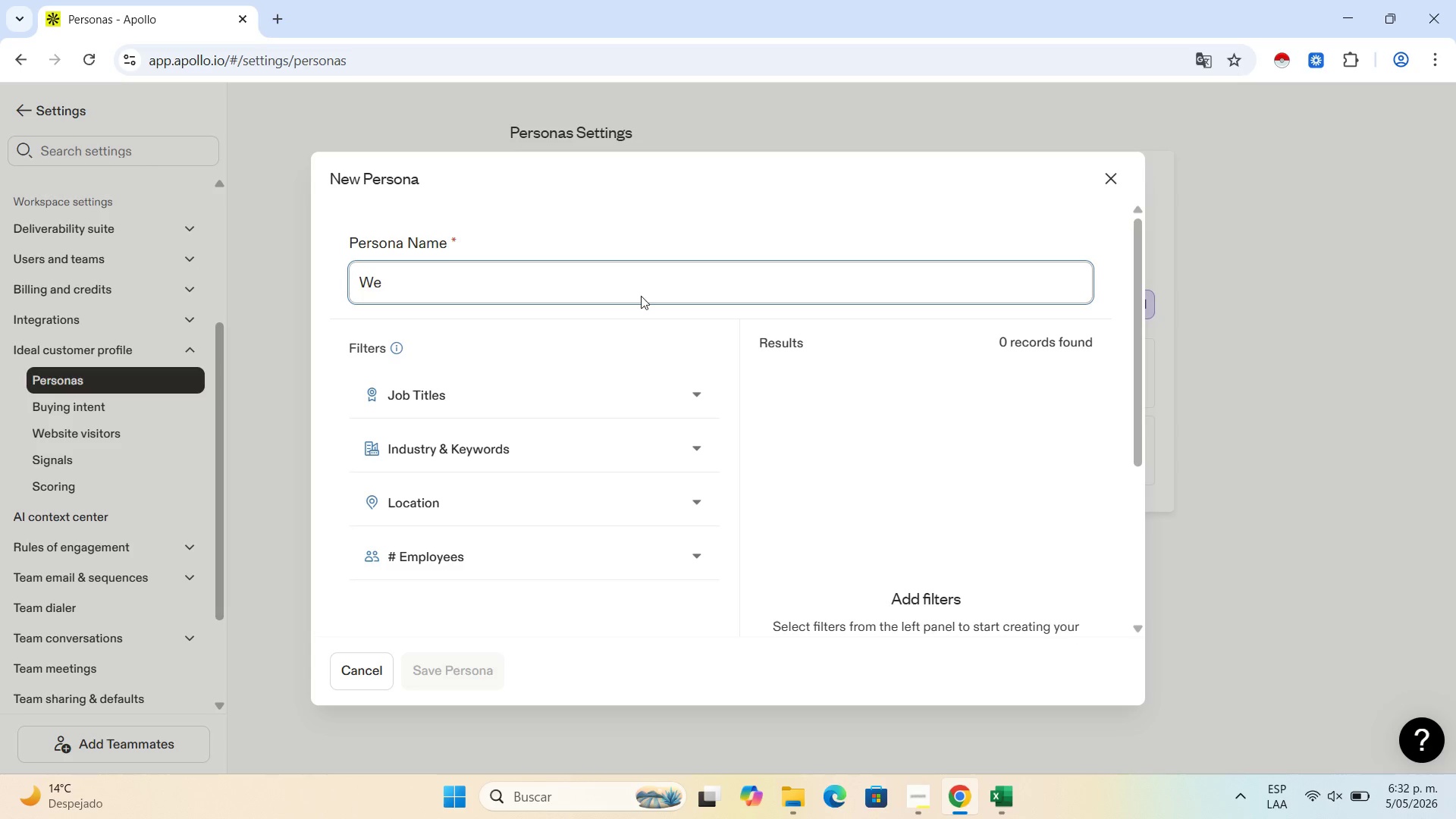 
type(llness Partner )
key(Backspace)
 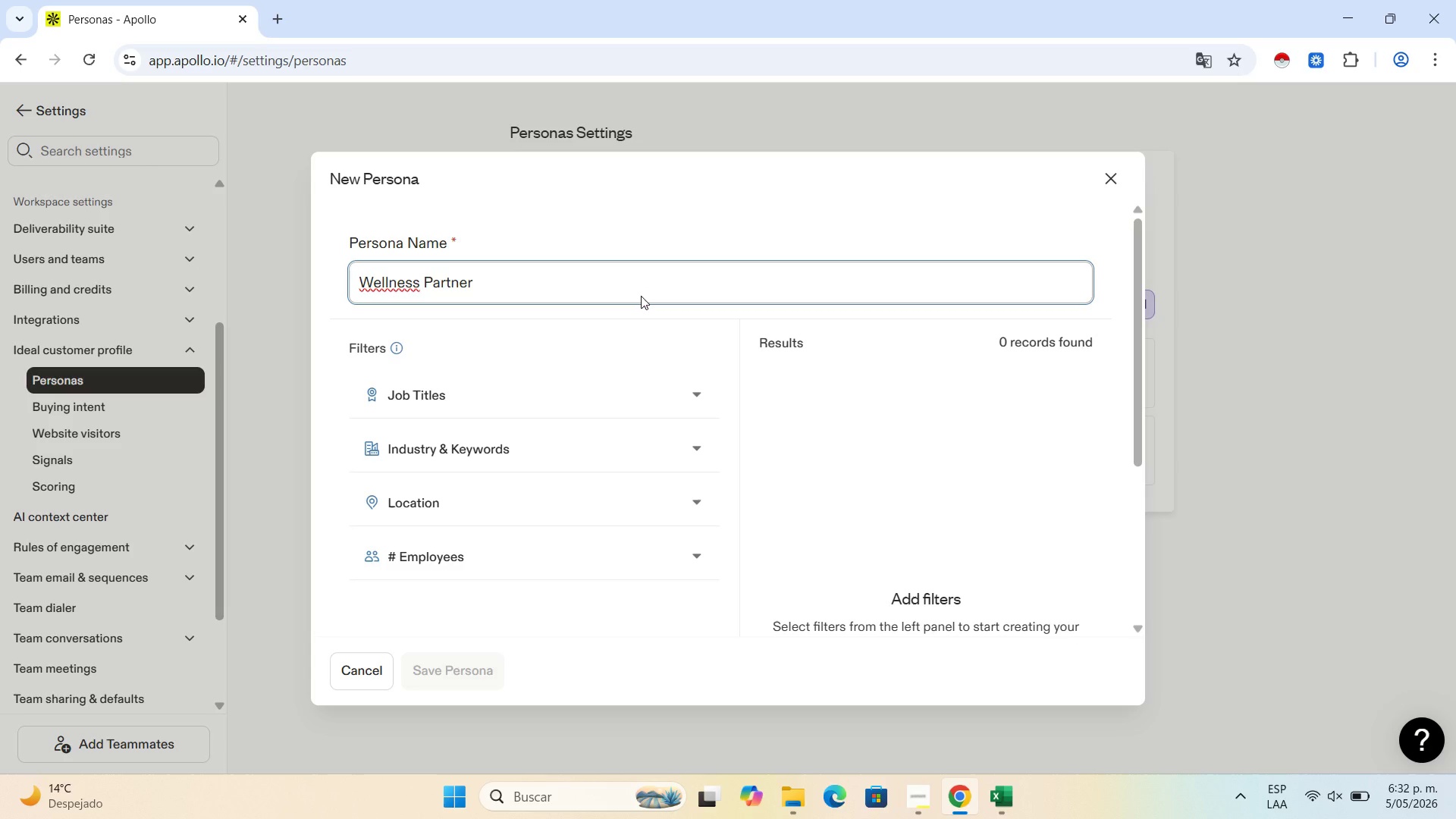 
left_click([693, 390])
 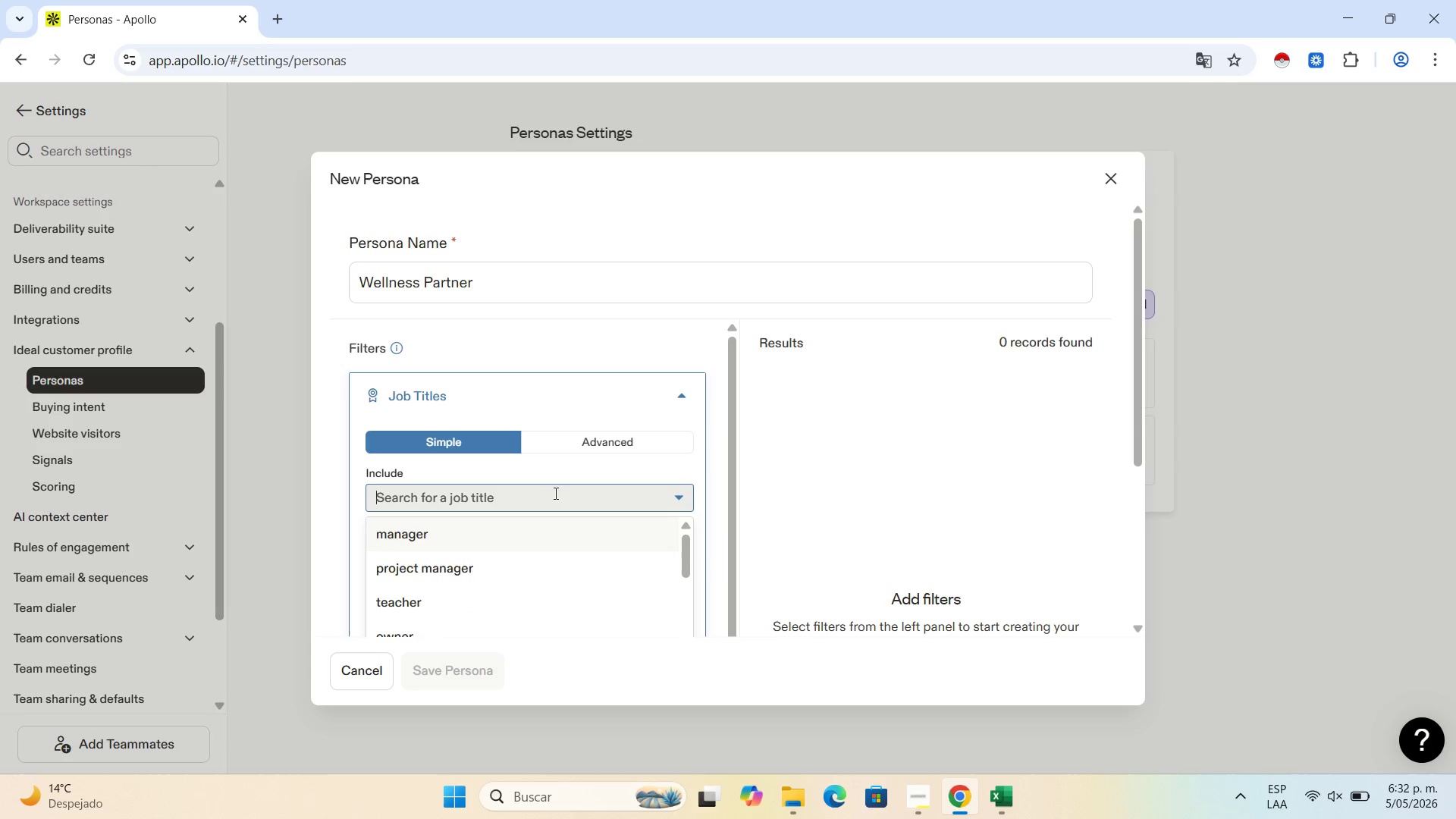 
type(own)
 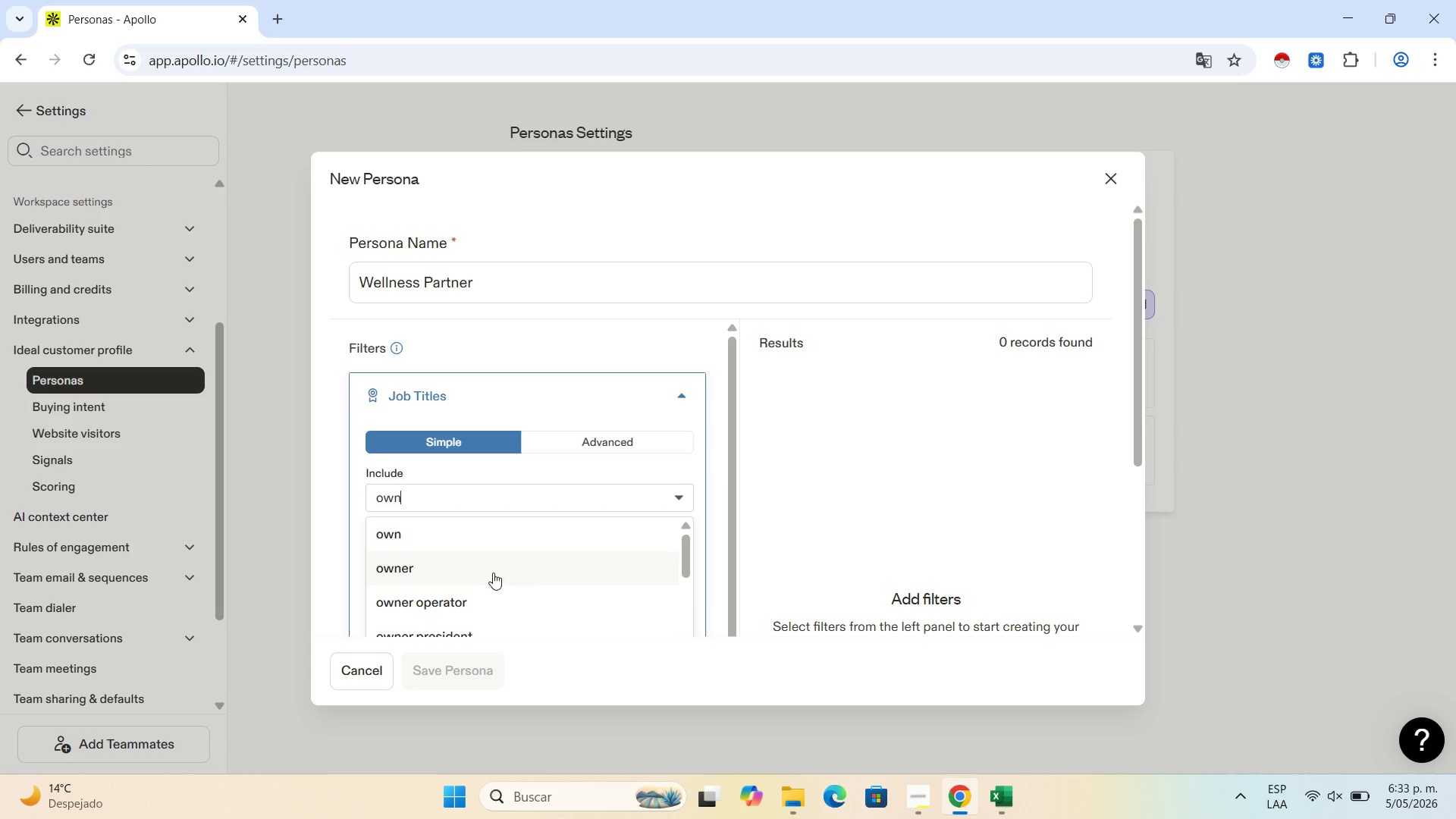 
left_click([470, 565])
 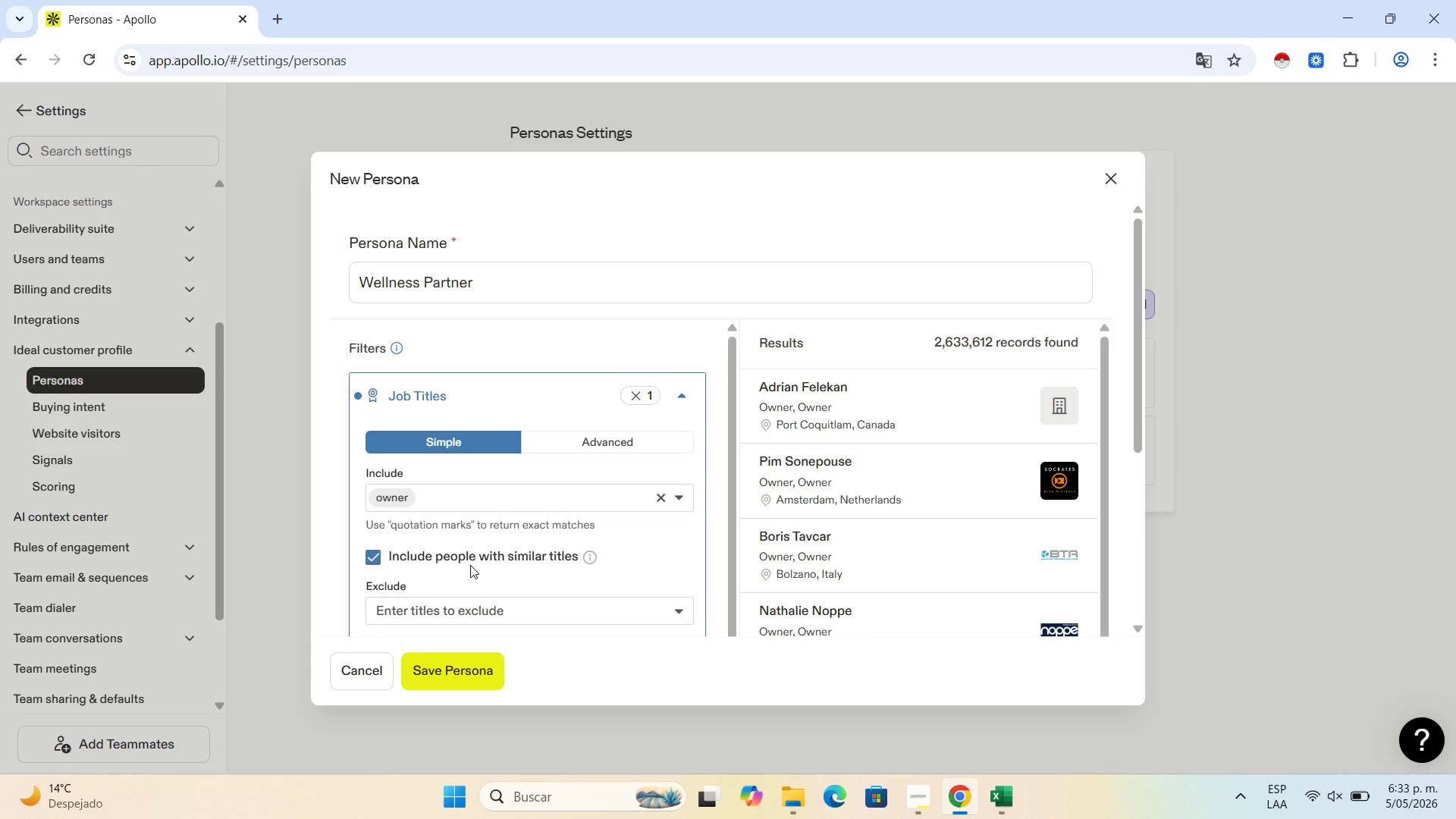 
type(founder)
 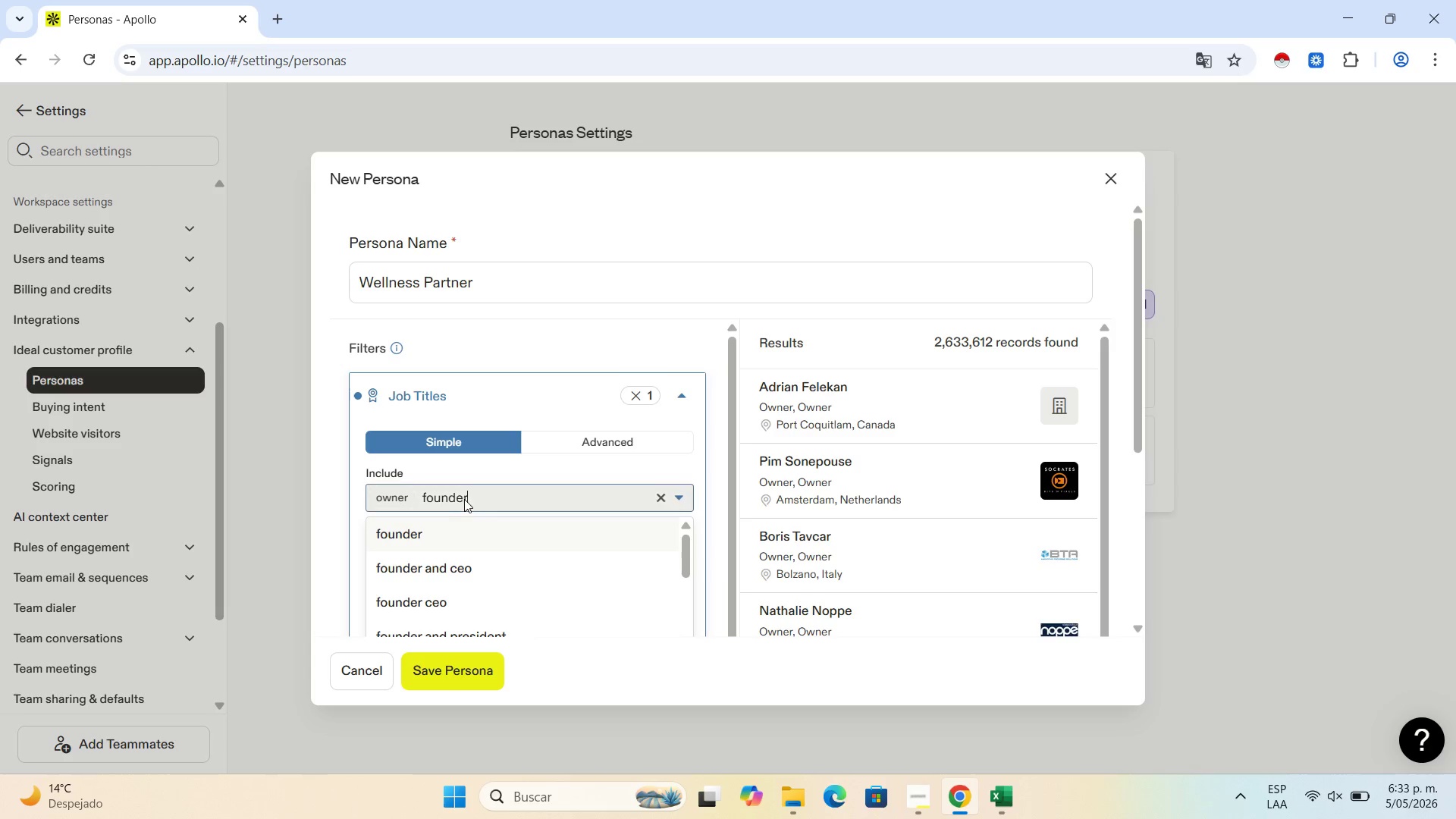 
left_click([457, 526])
 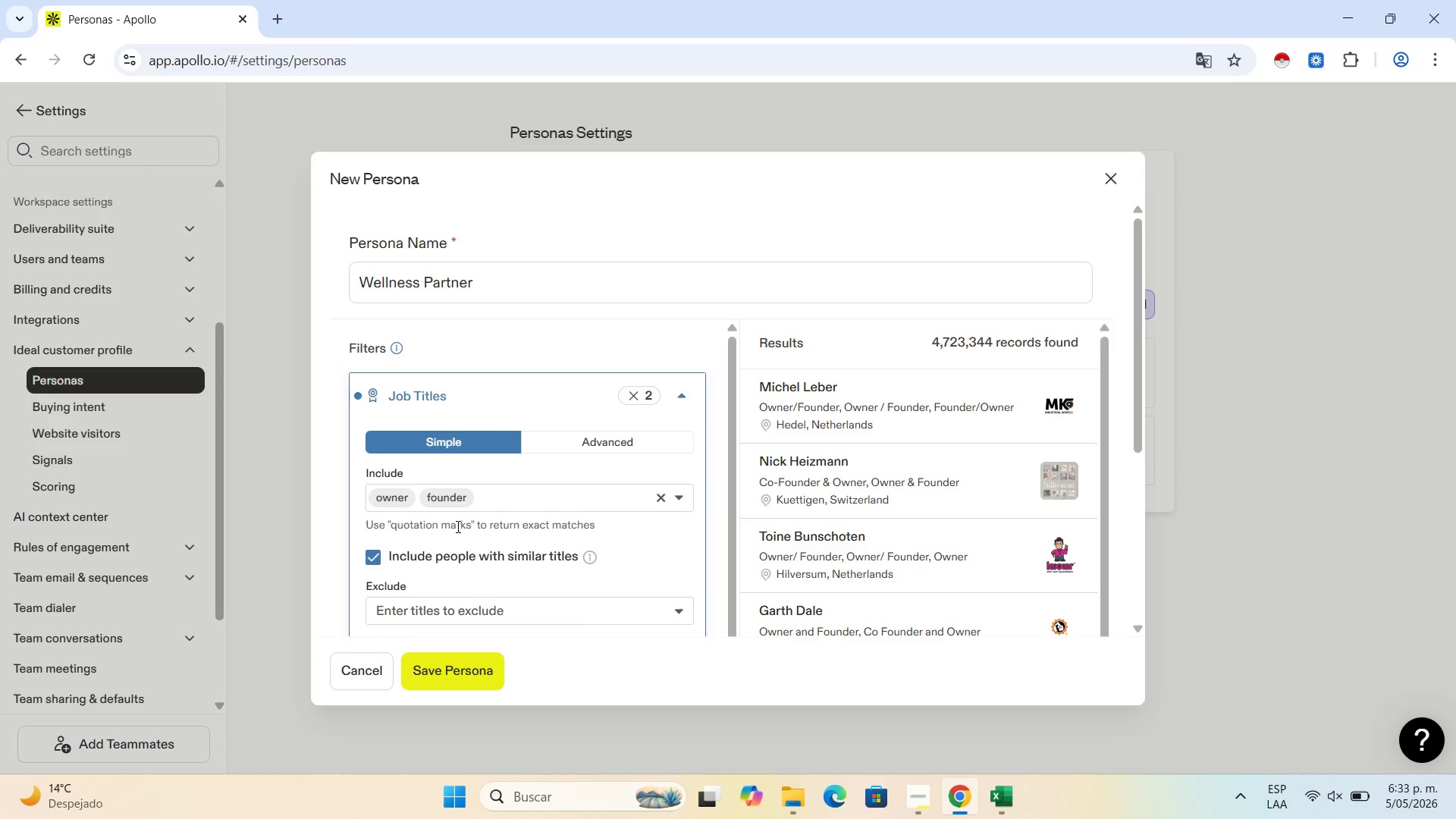 
type(lead in)
 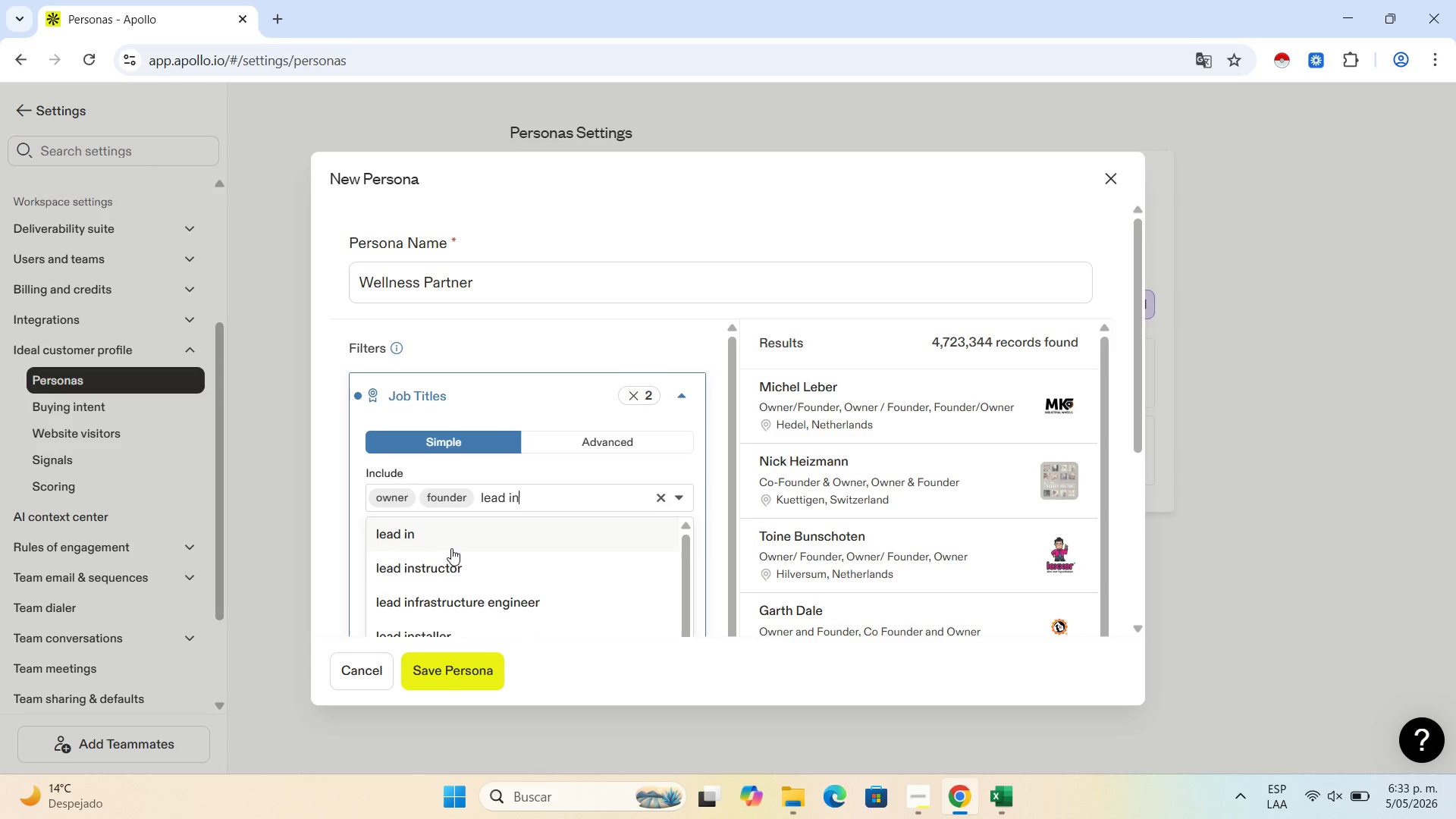 
left_click([444, 564])
 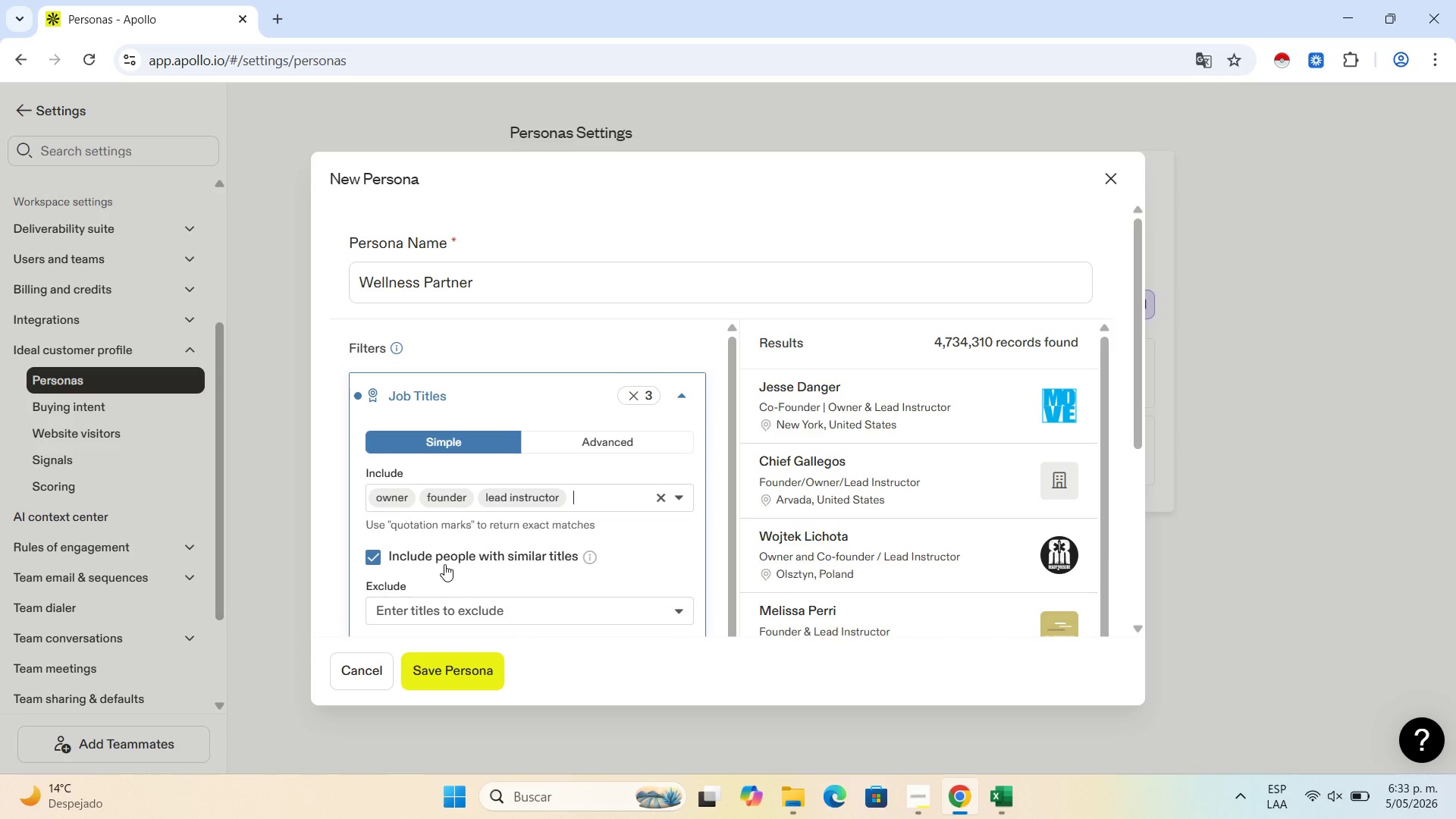 
wait(7.52)
 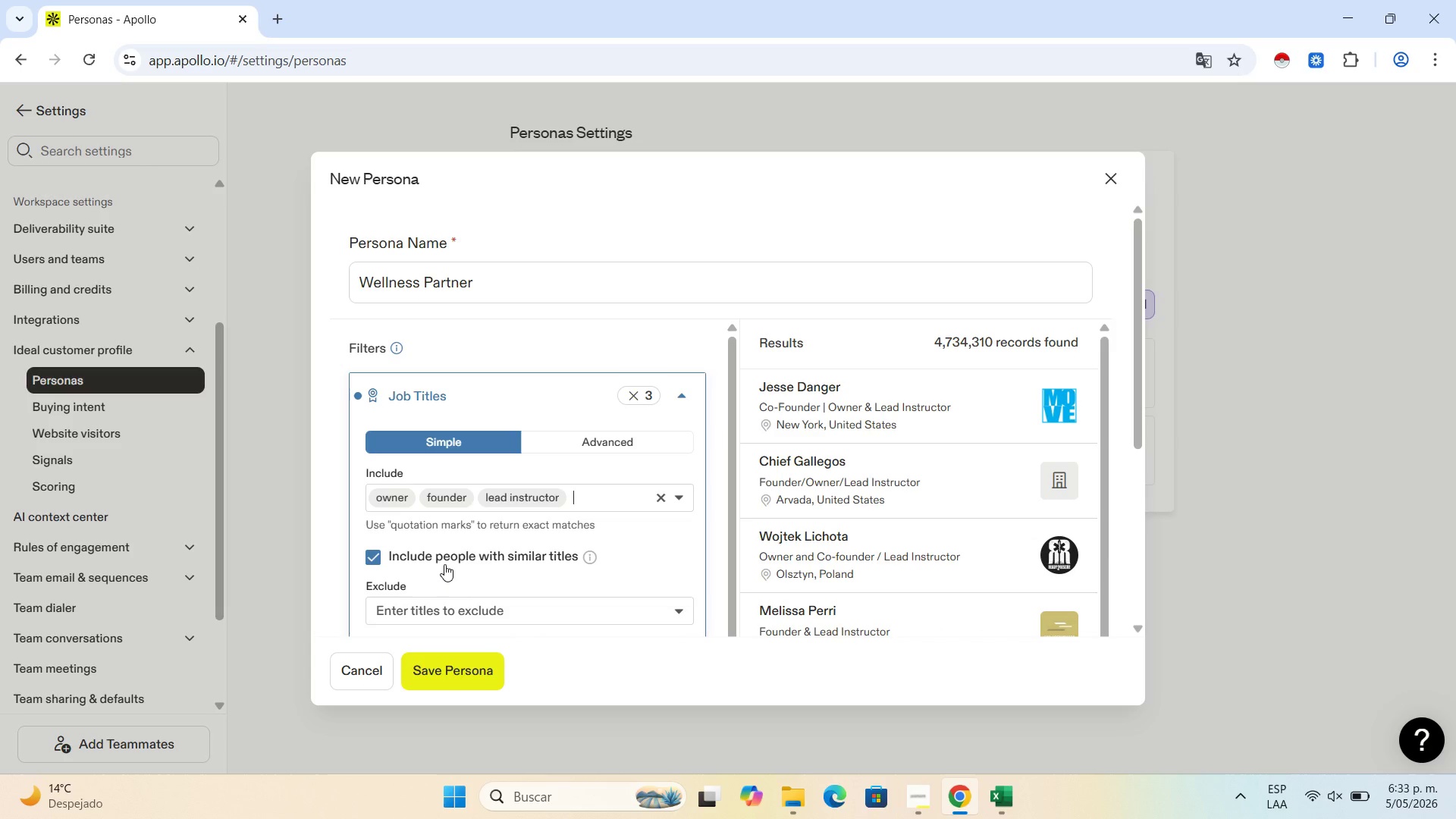 
type(nutritionist)
 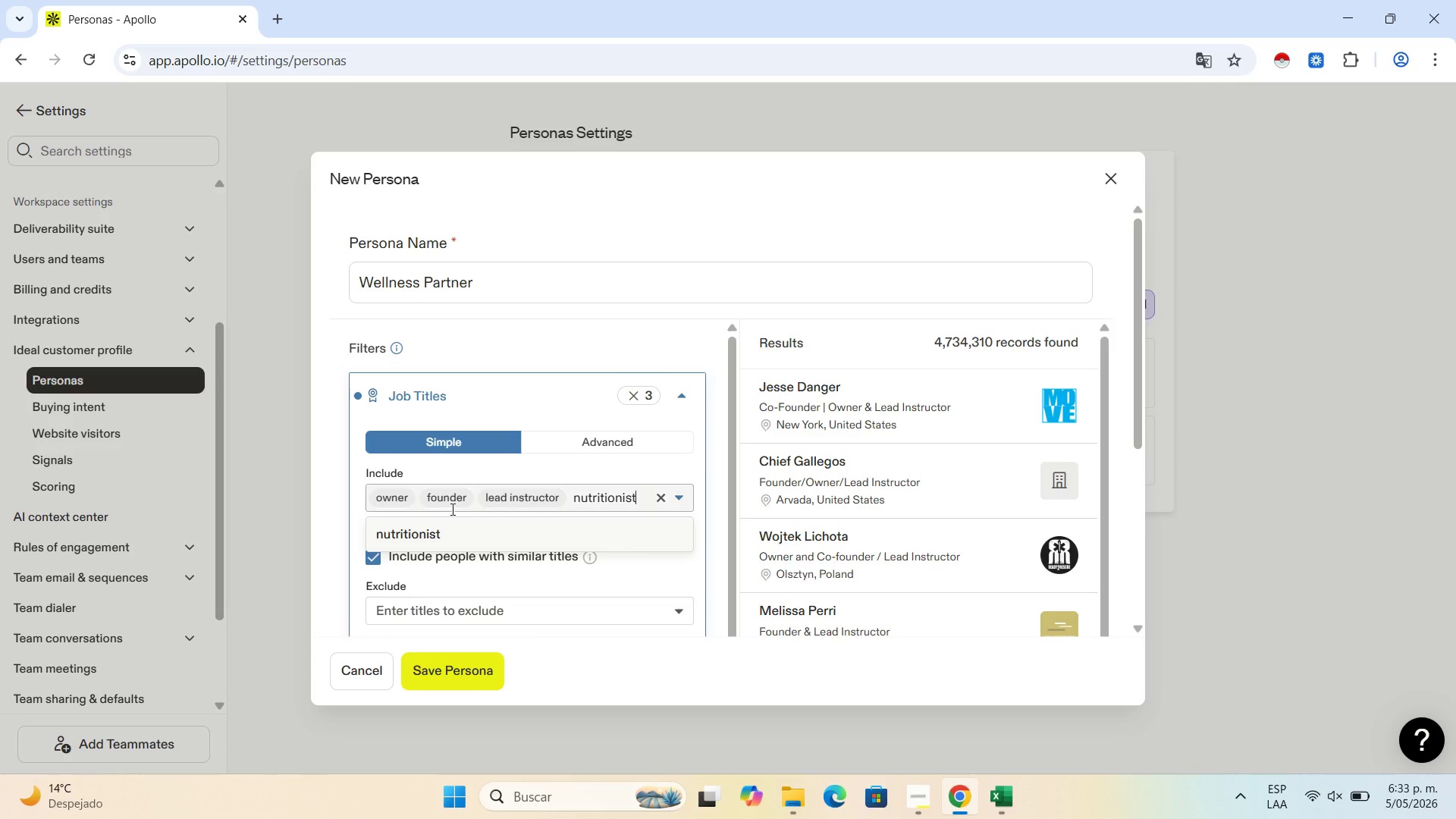 
left_click([445, 536])
 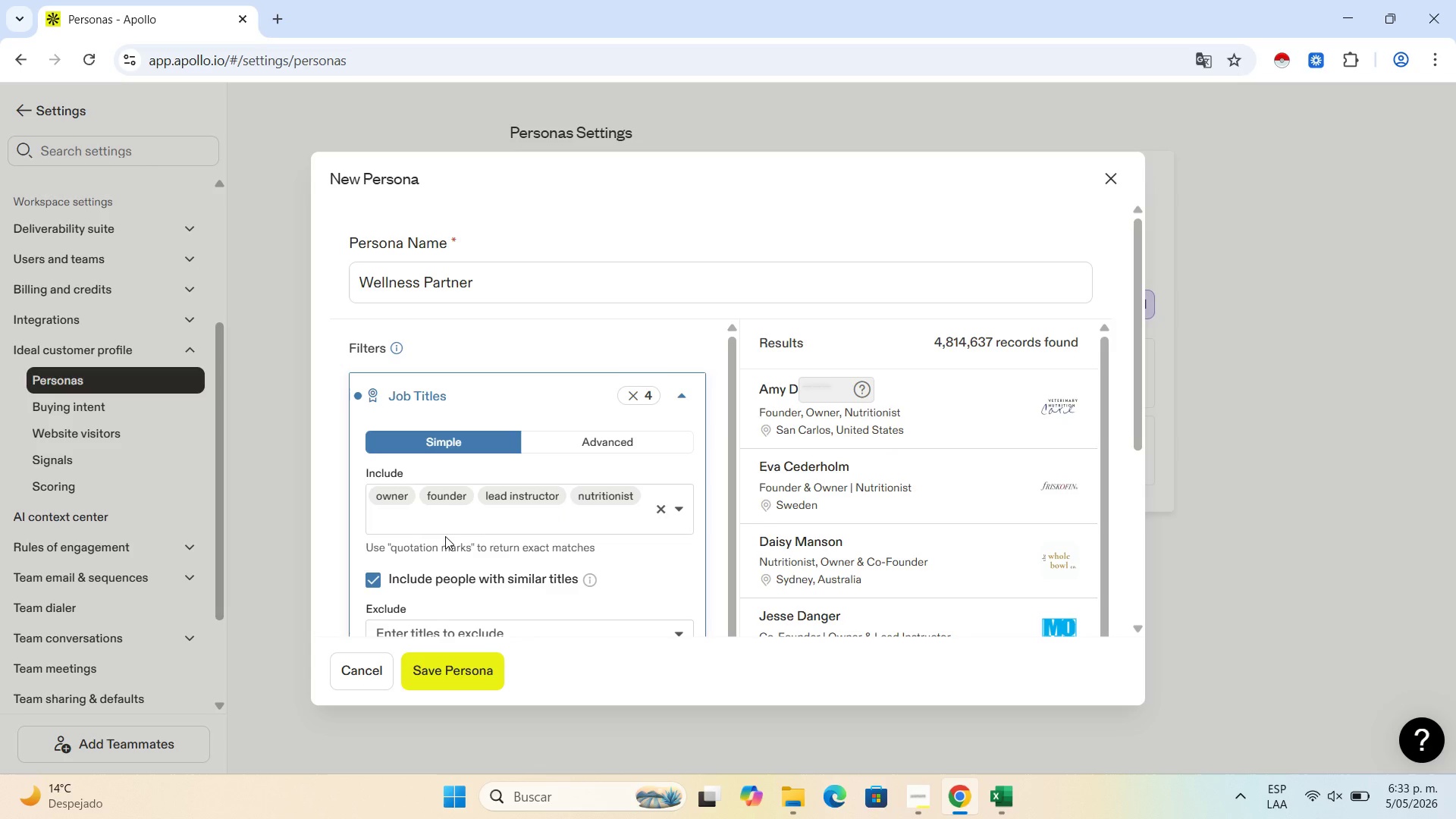 
type(holisticshe)
key(Backspace)
key(Backspace)
type( health coach)
 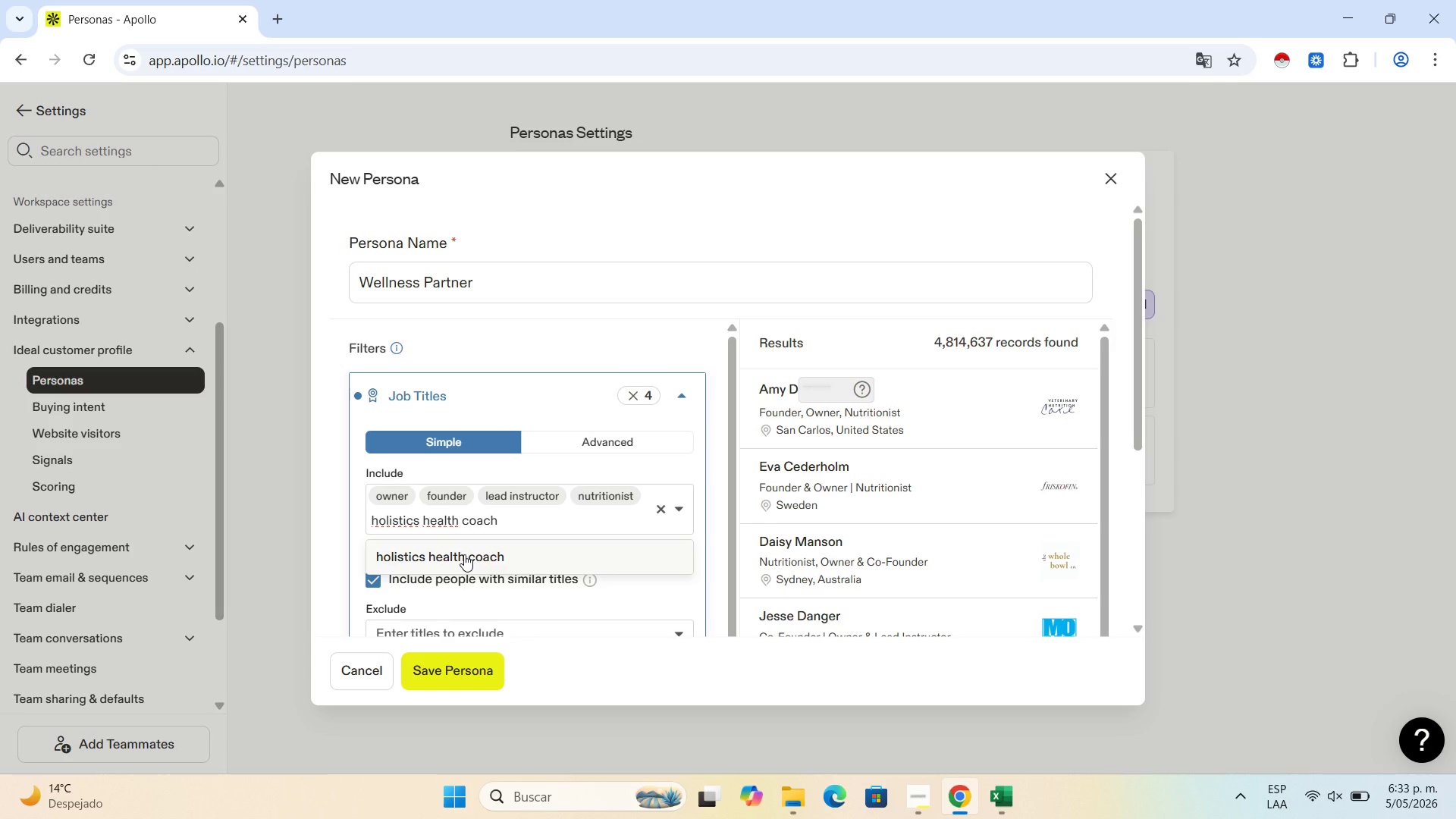 
left_click([464, 554])
 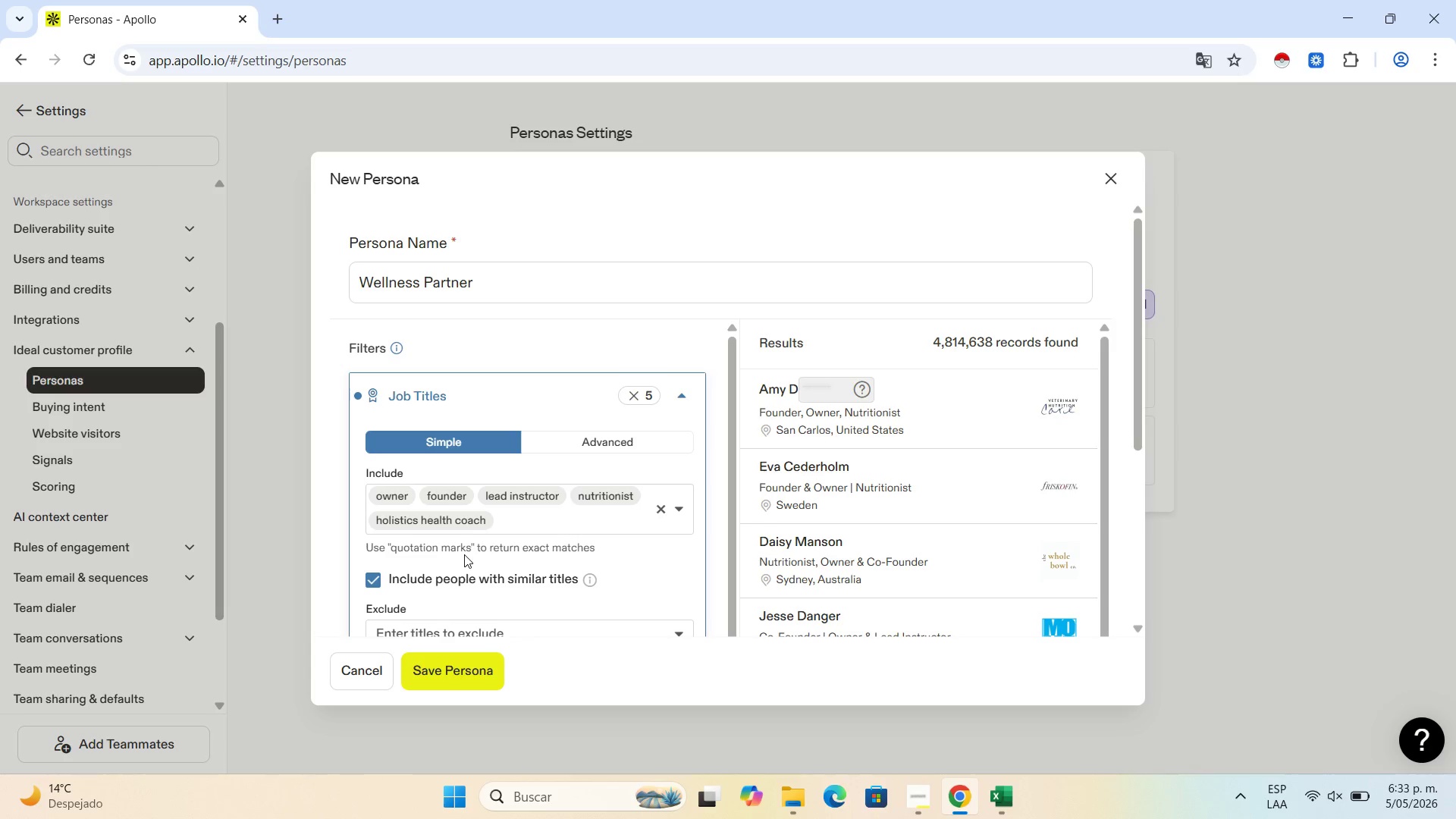 
wait(12.91)
 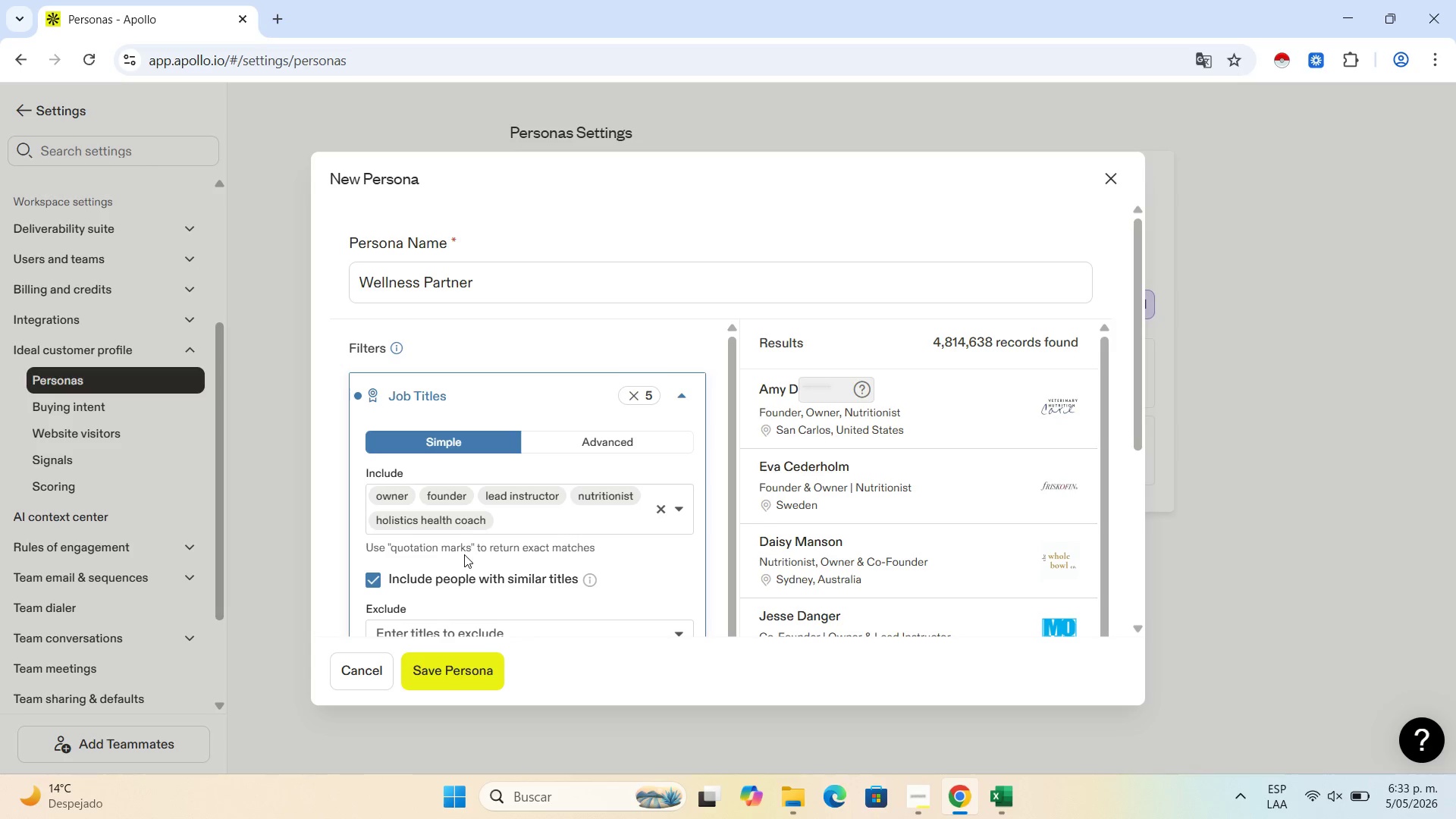 
double_click([439, 513])
 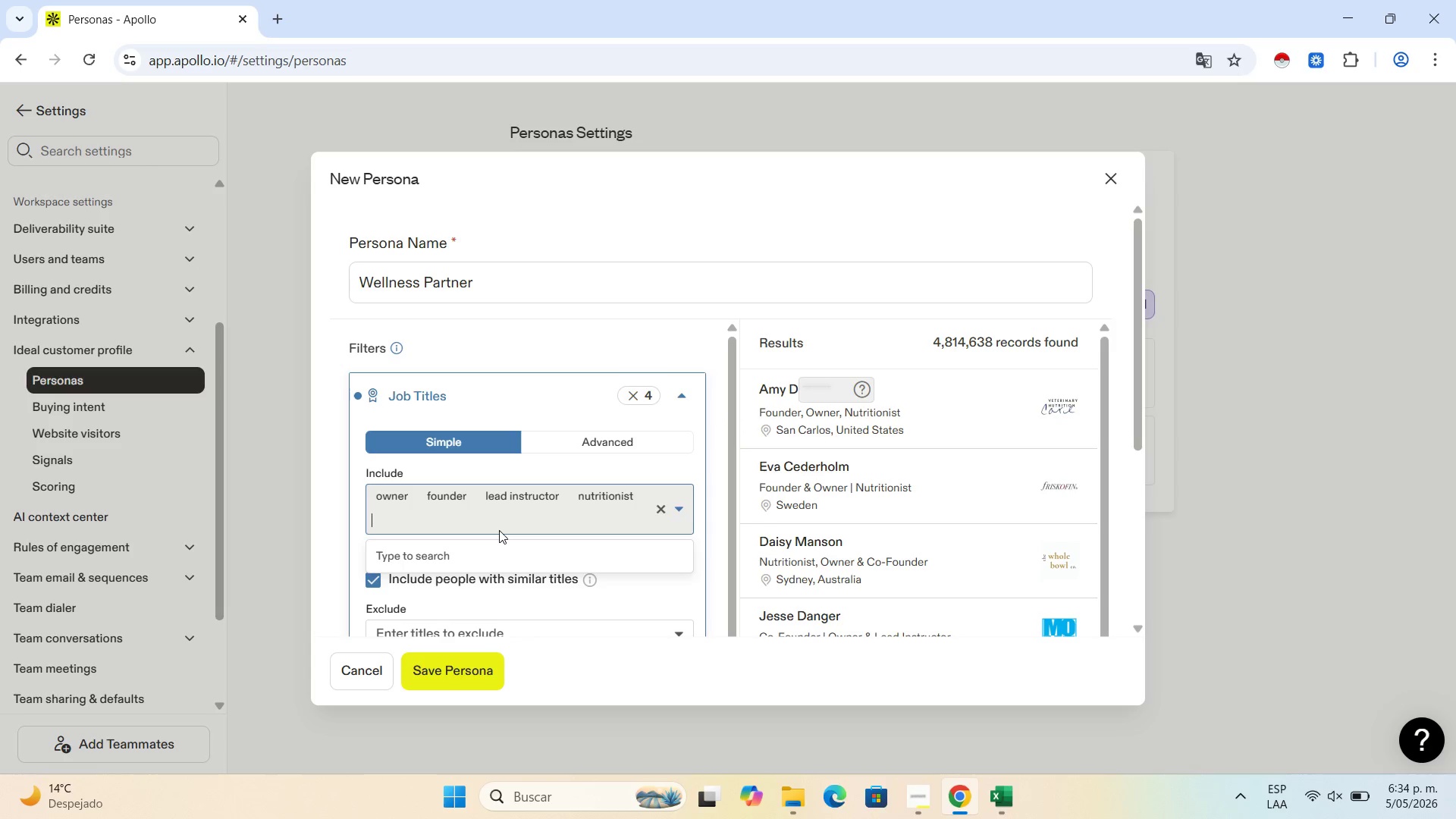 
type(Holistic Health Coach)
 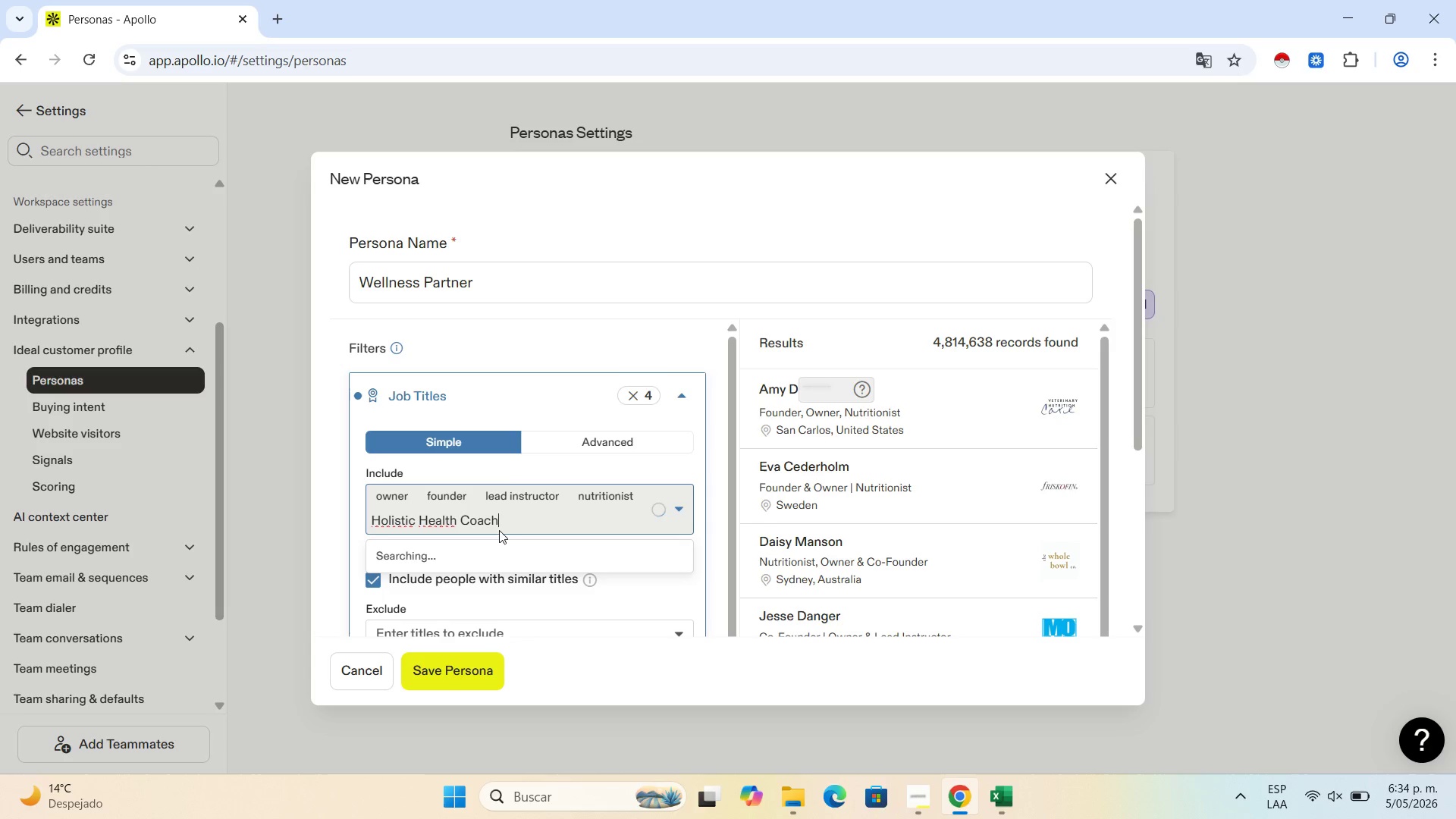 
scroll: coordinate [607, 536], scroll_direction: down, amount: 2.0
 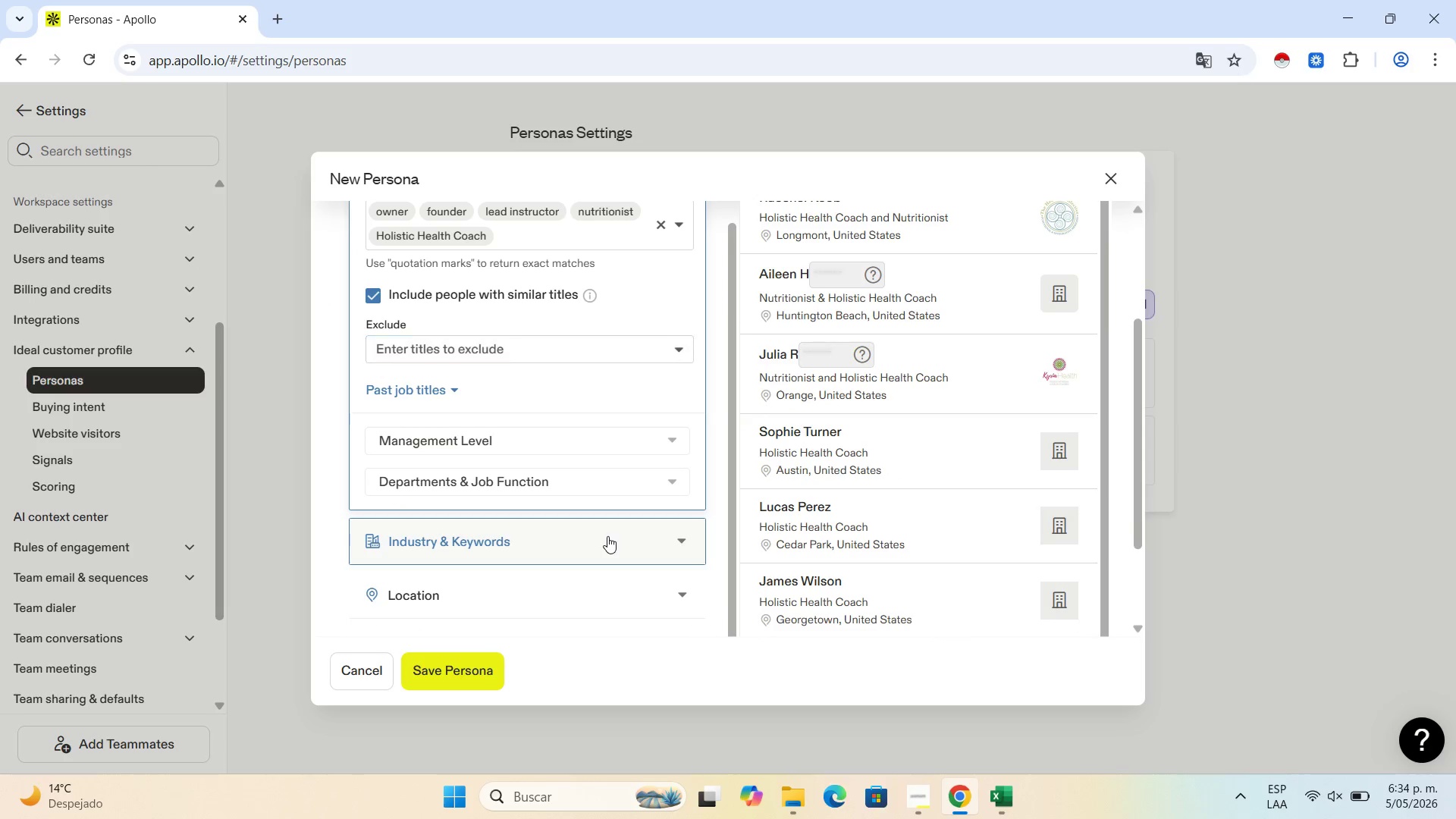 
scroll: coordinate [610, 451], scroll_direction: up, amount: 5.0
 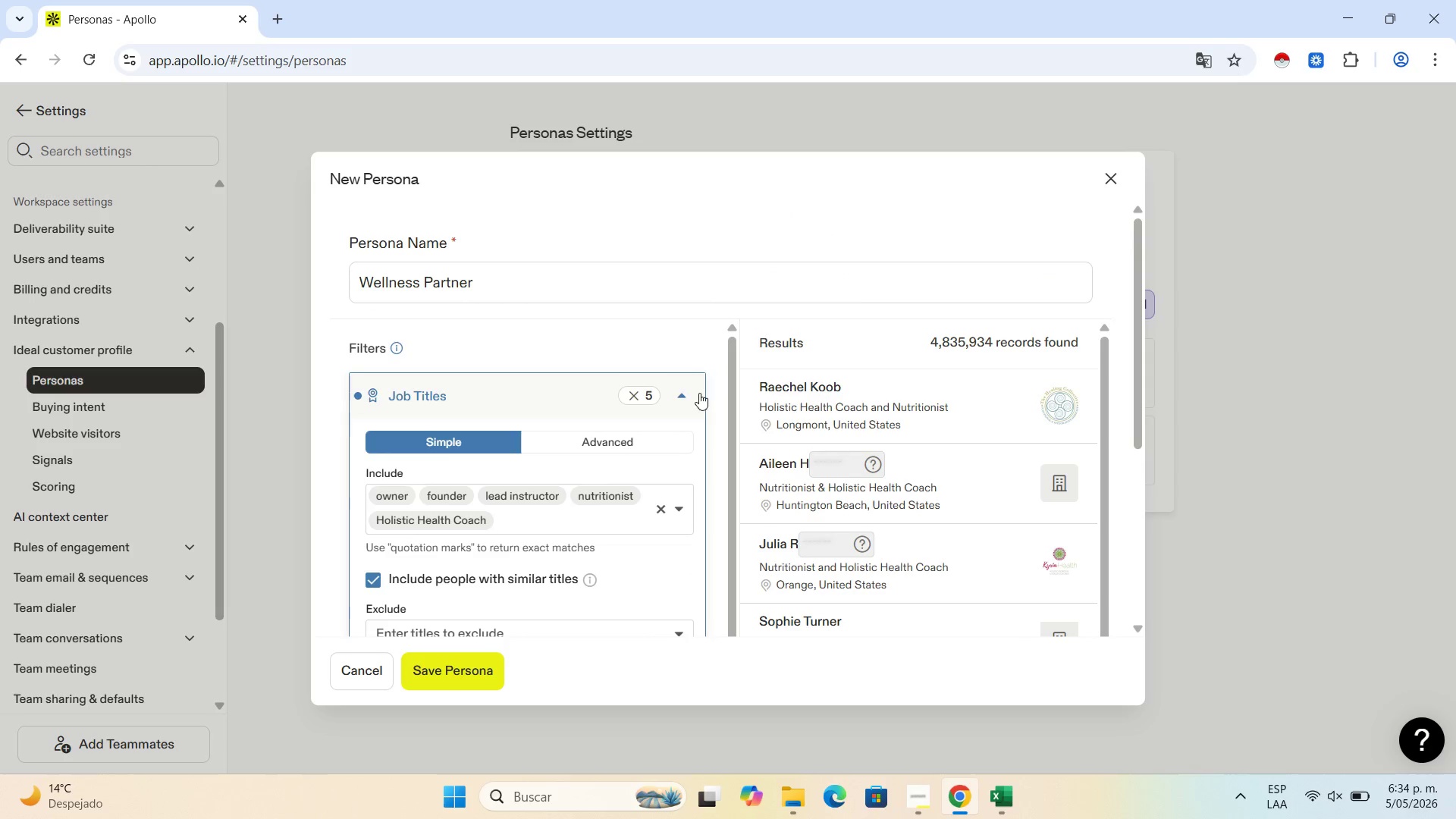 
left_click([681, 401])
 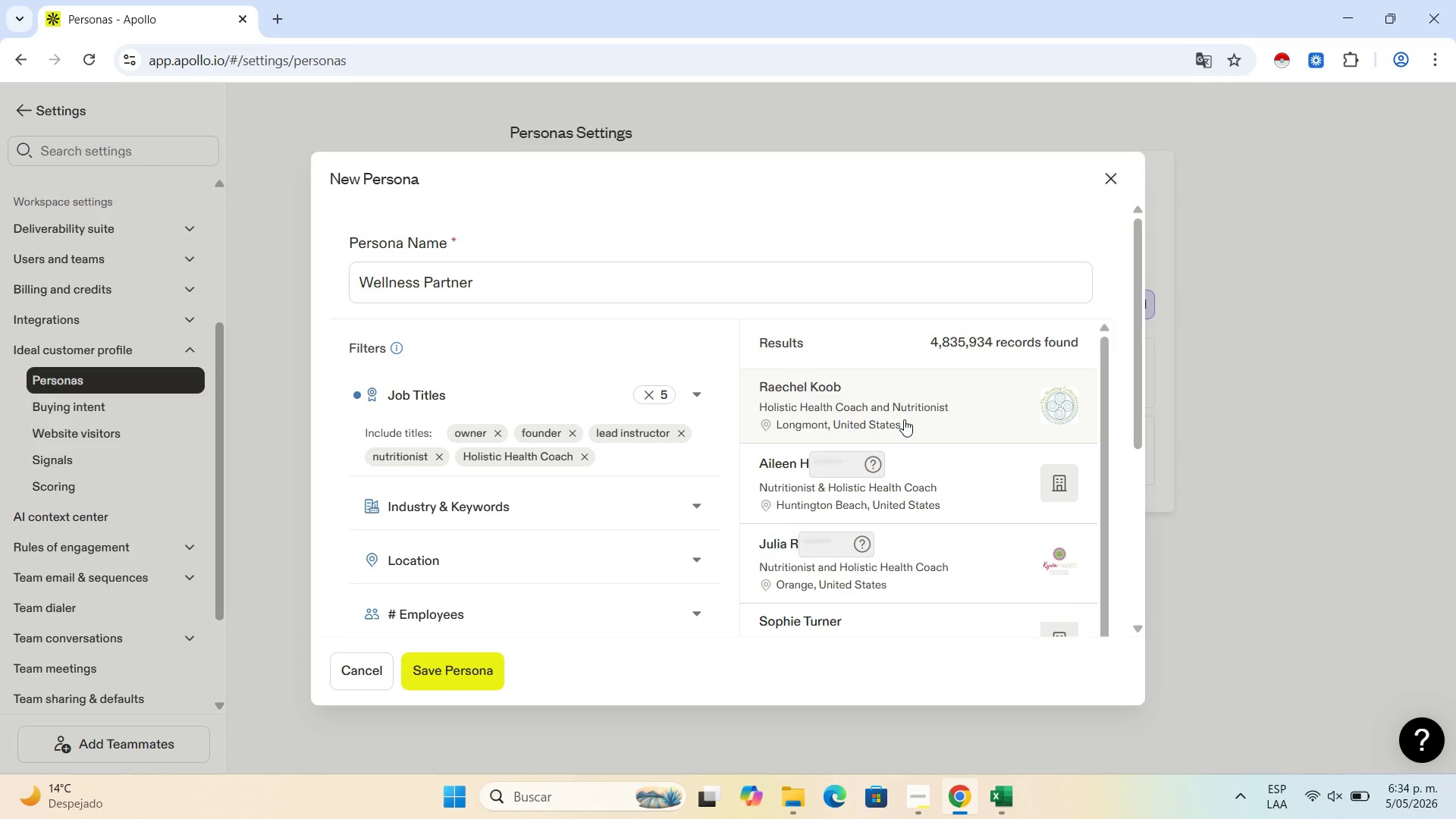 
wait(32.16)
 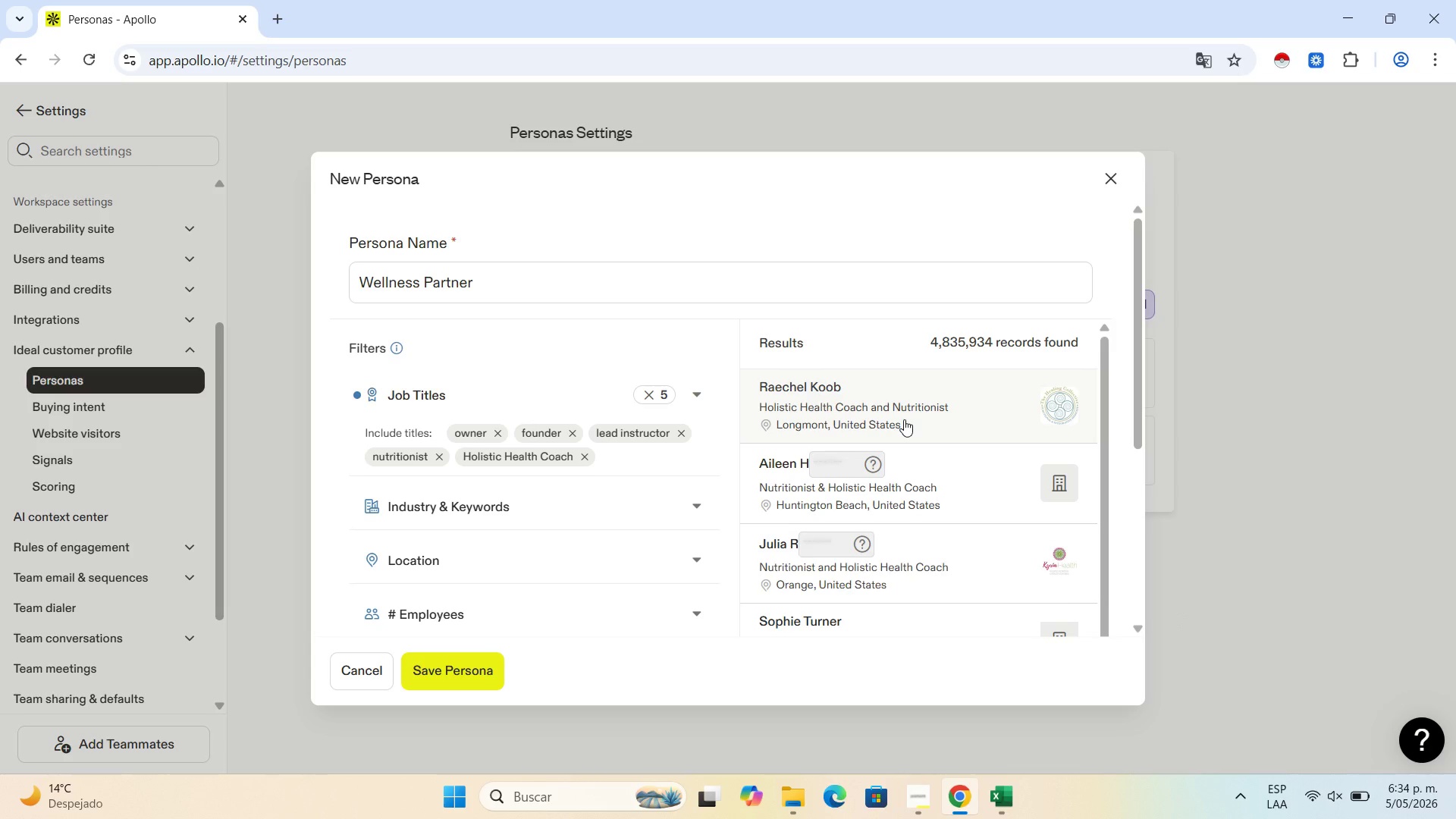 
scroll: coordinate [466, 406], scroll_direction: down, amount: 1.0
 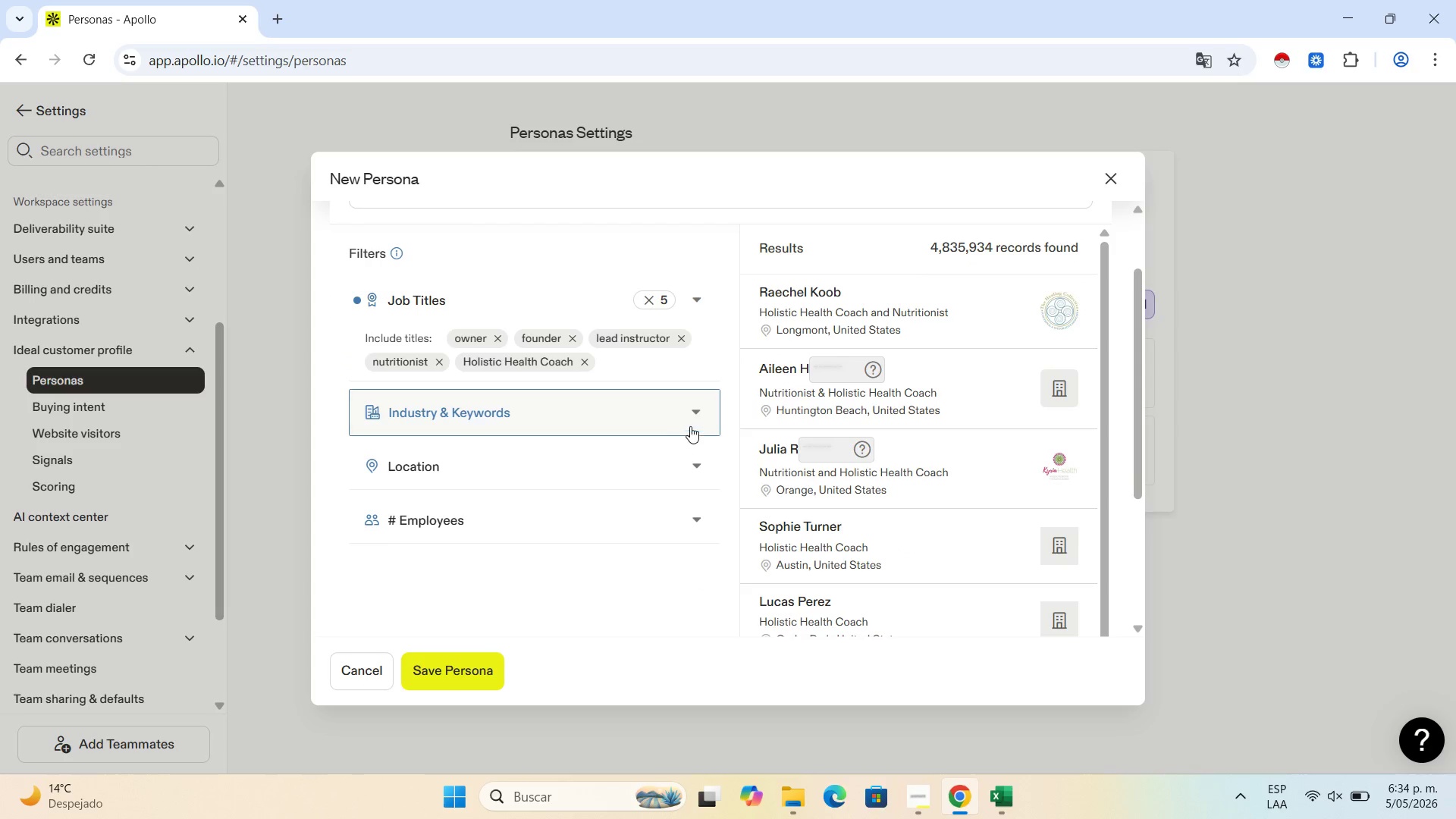 
left_click([696, 409])
 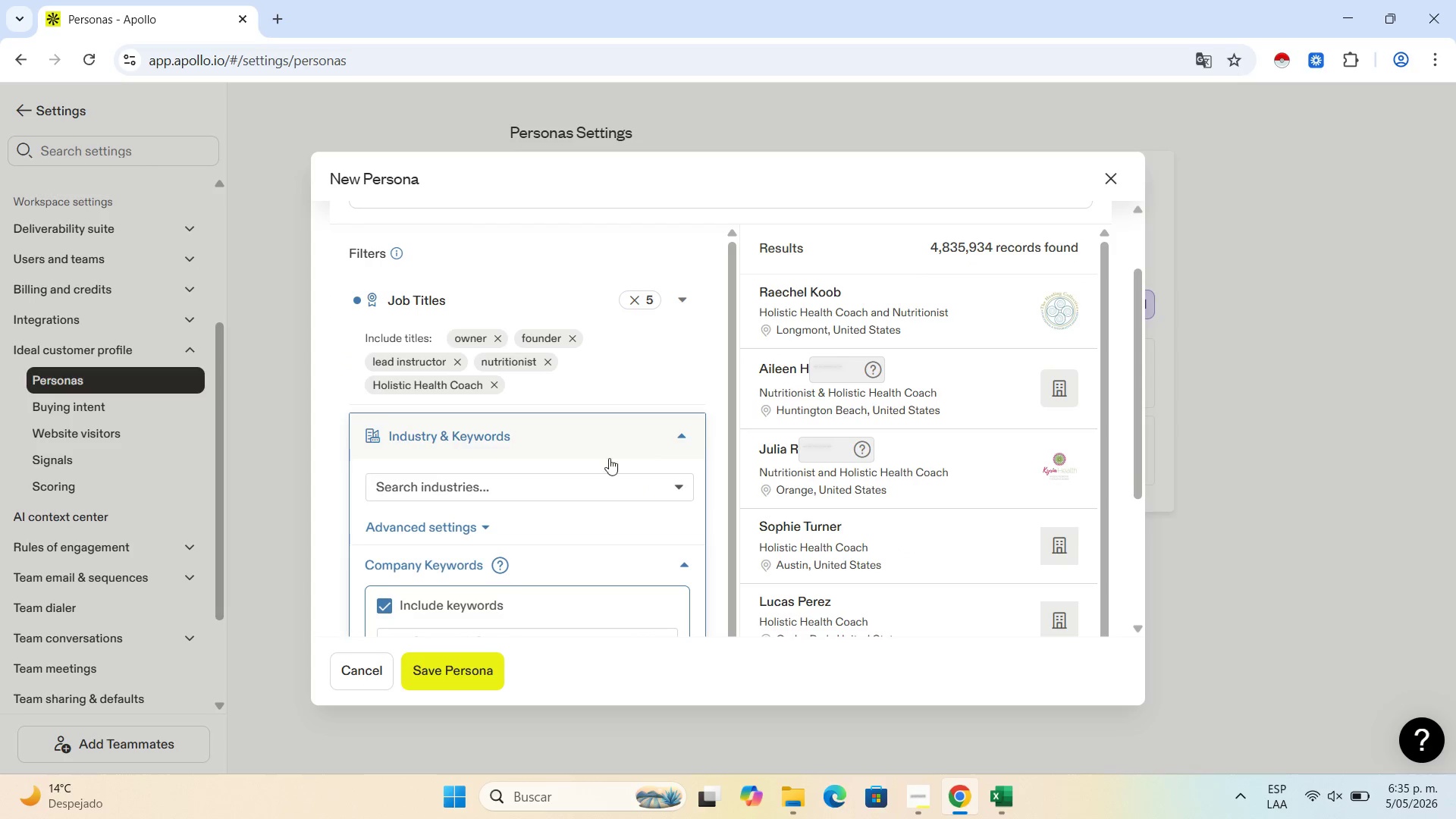 
left_click([560, 496])
 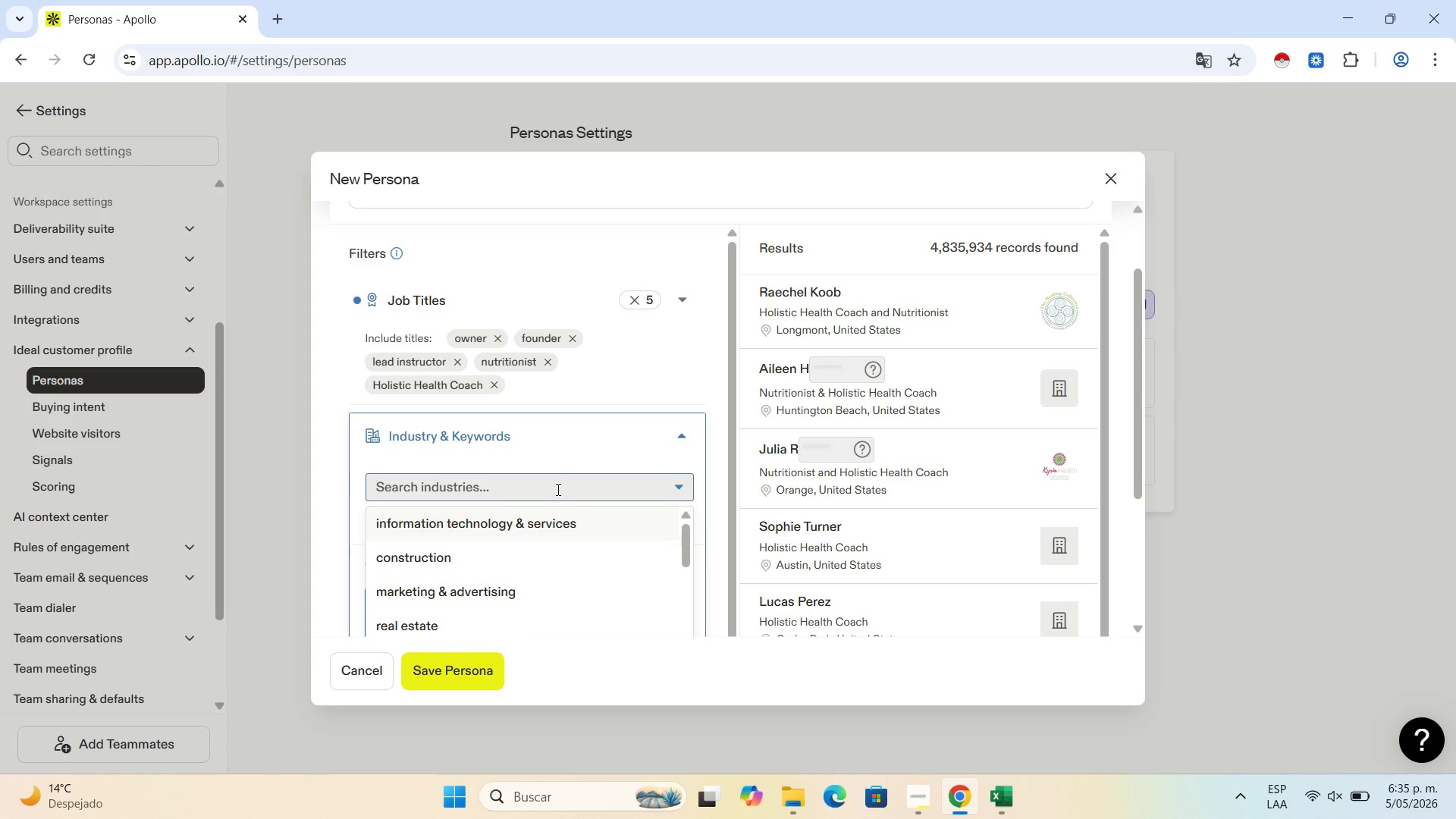 
type(Health)
 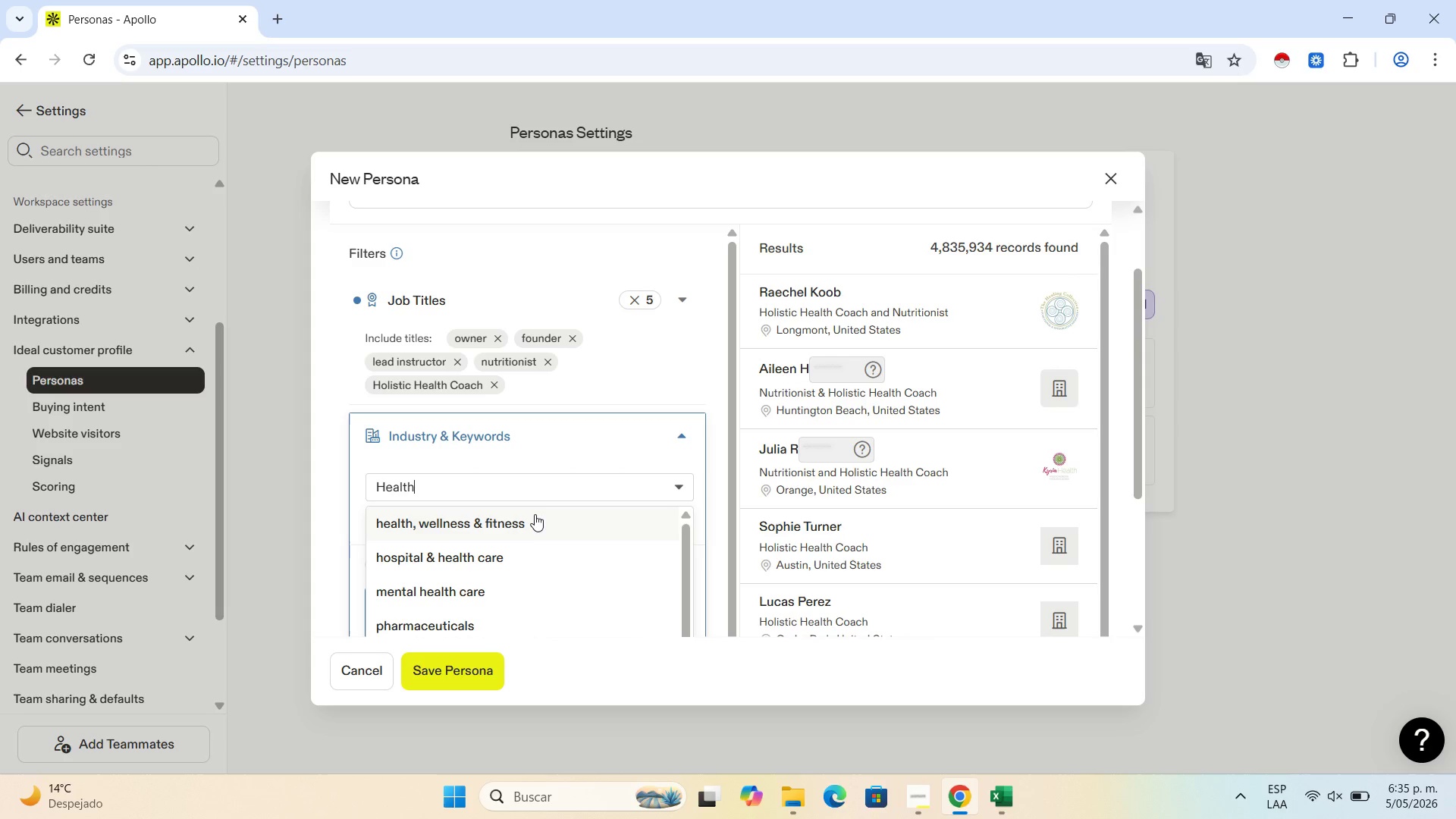 
left_click([529, 518])
 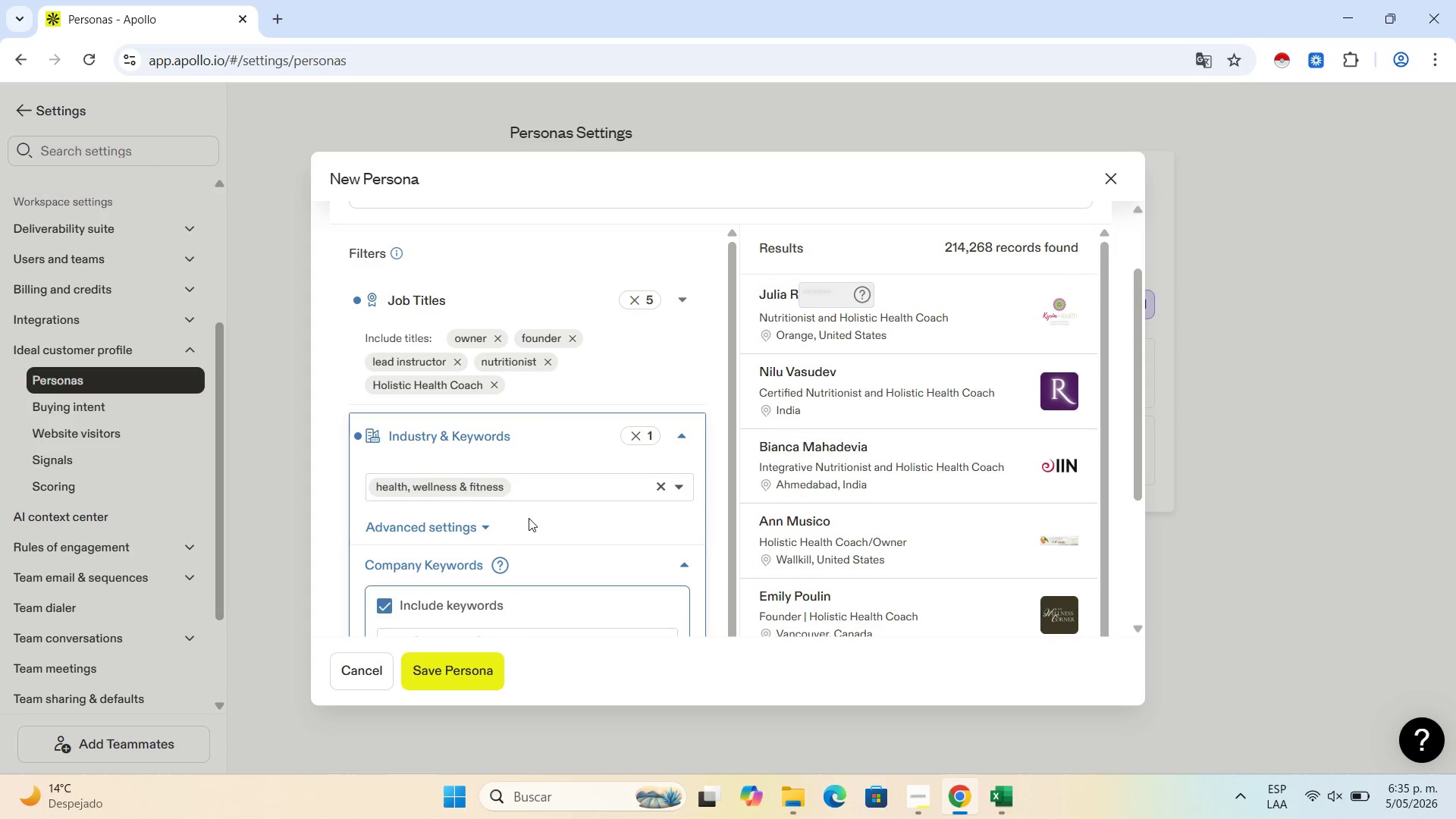 
wait(36.91)
 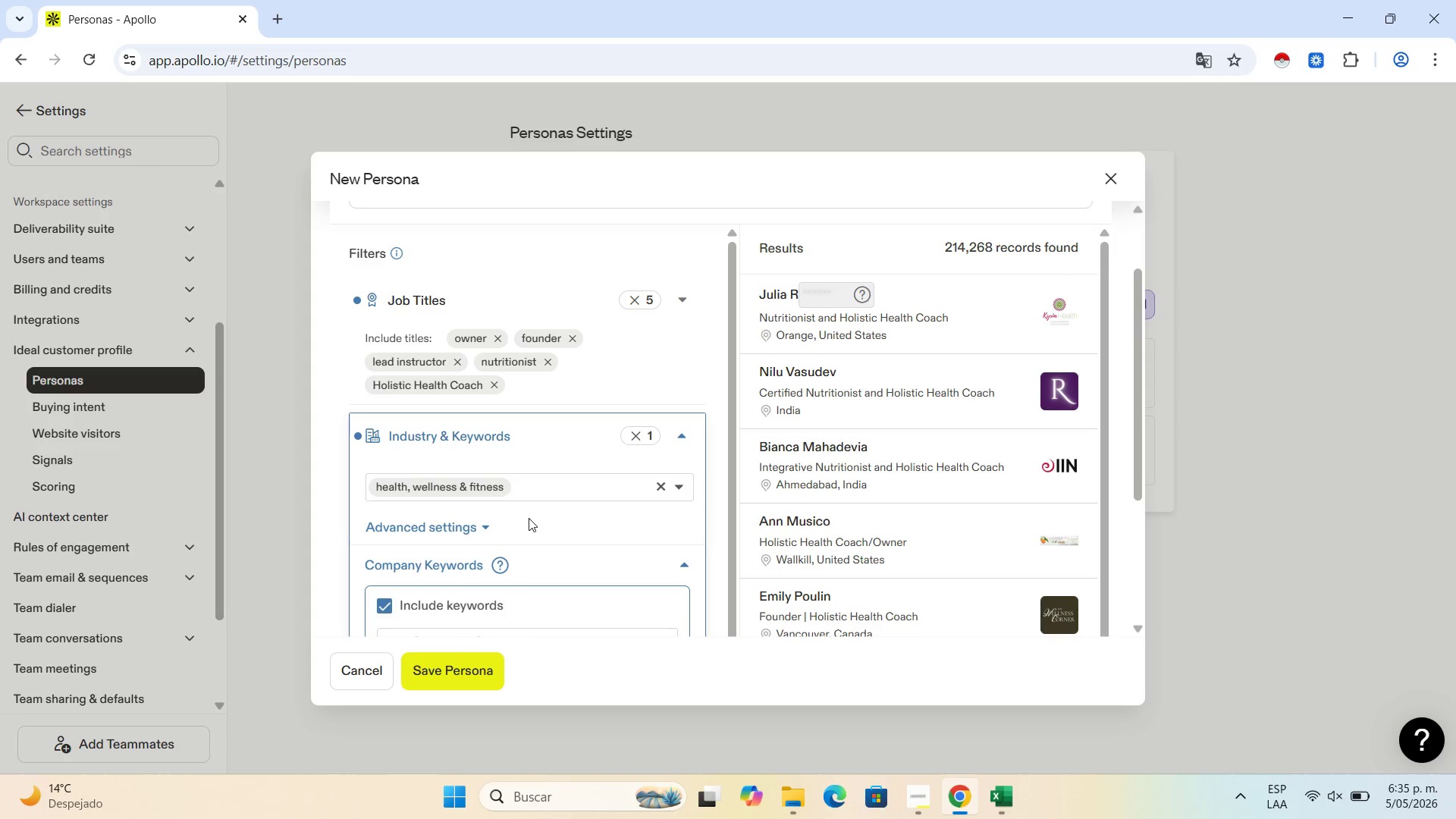 
scroll: coordinate [820, 558], scroll_direction: down, amount: 1.0
 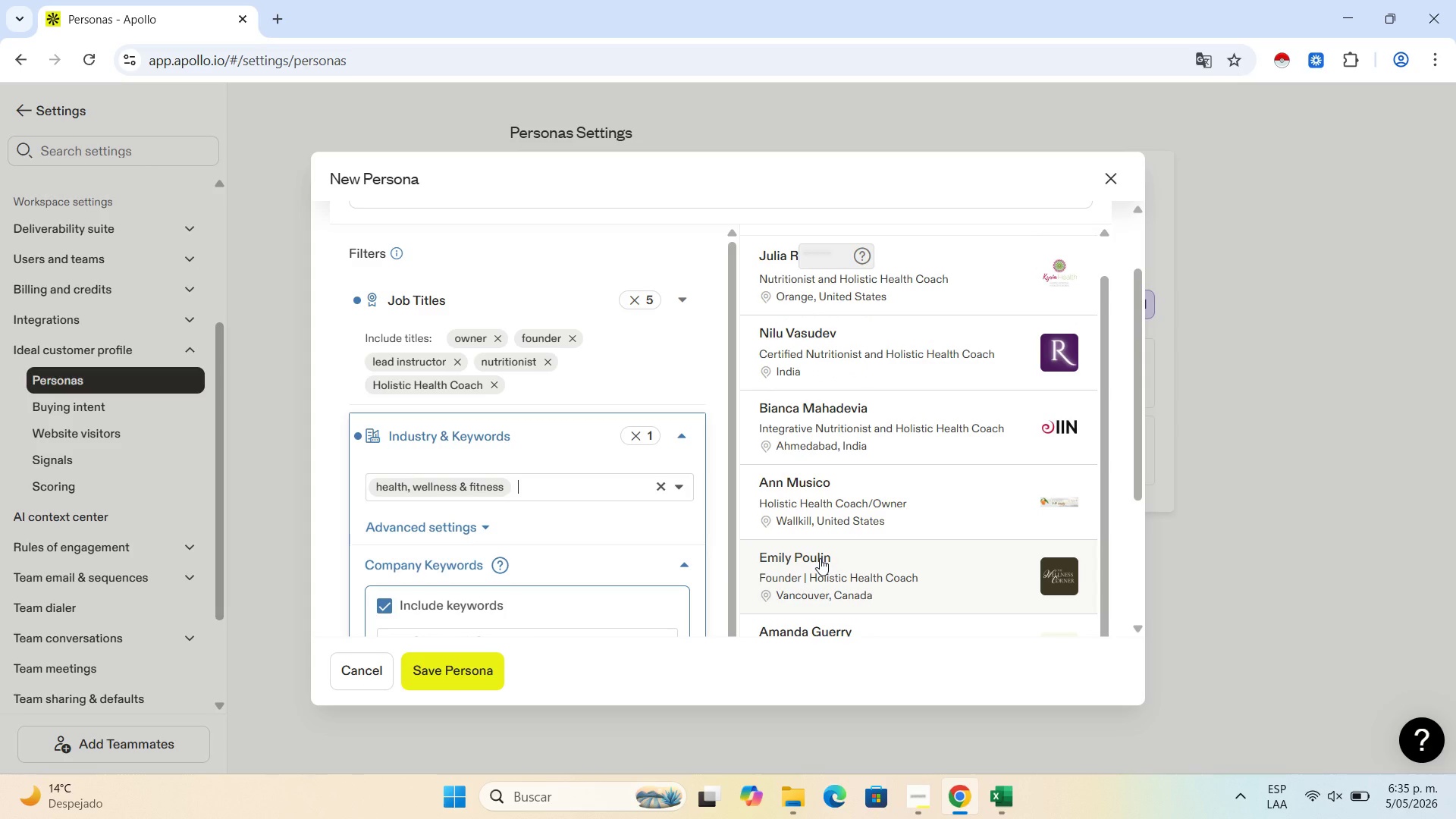 
wait(13.09)
 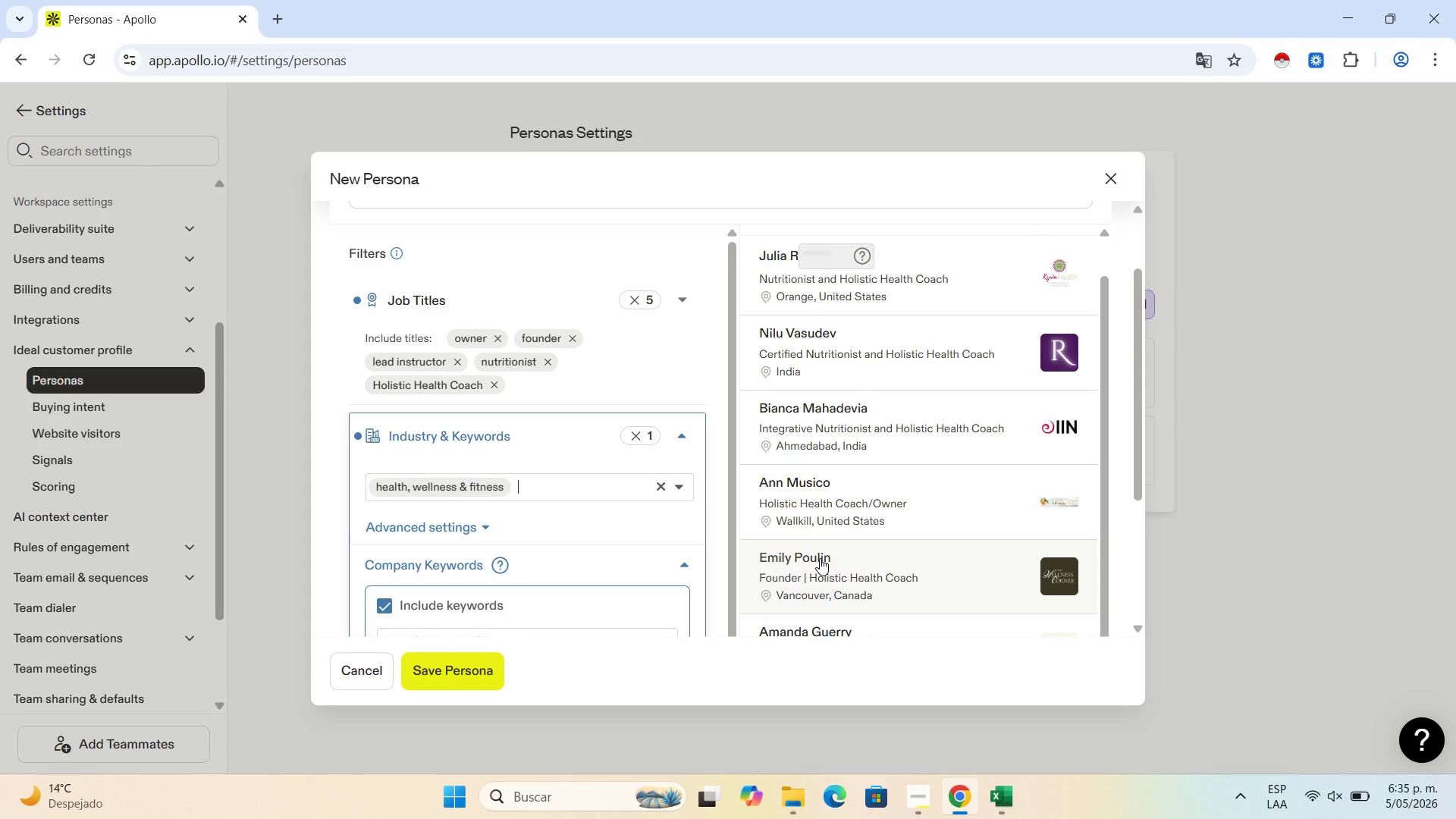 
scroll: coordinate [521, 538], scroll_direction: down, amount: 11.0
 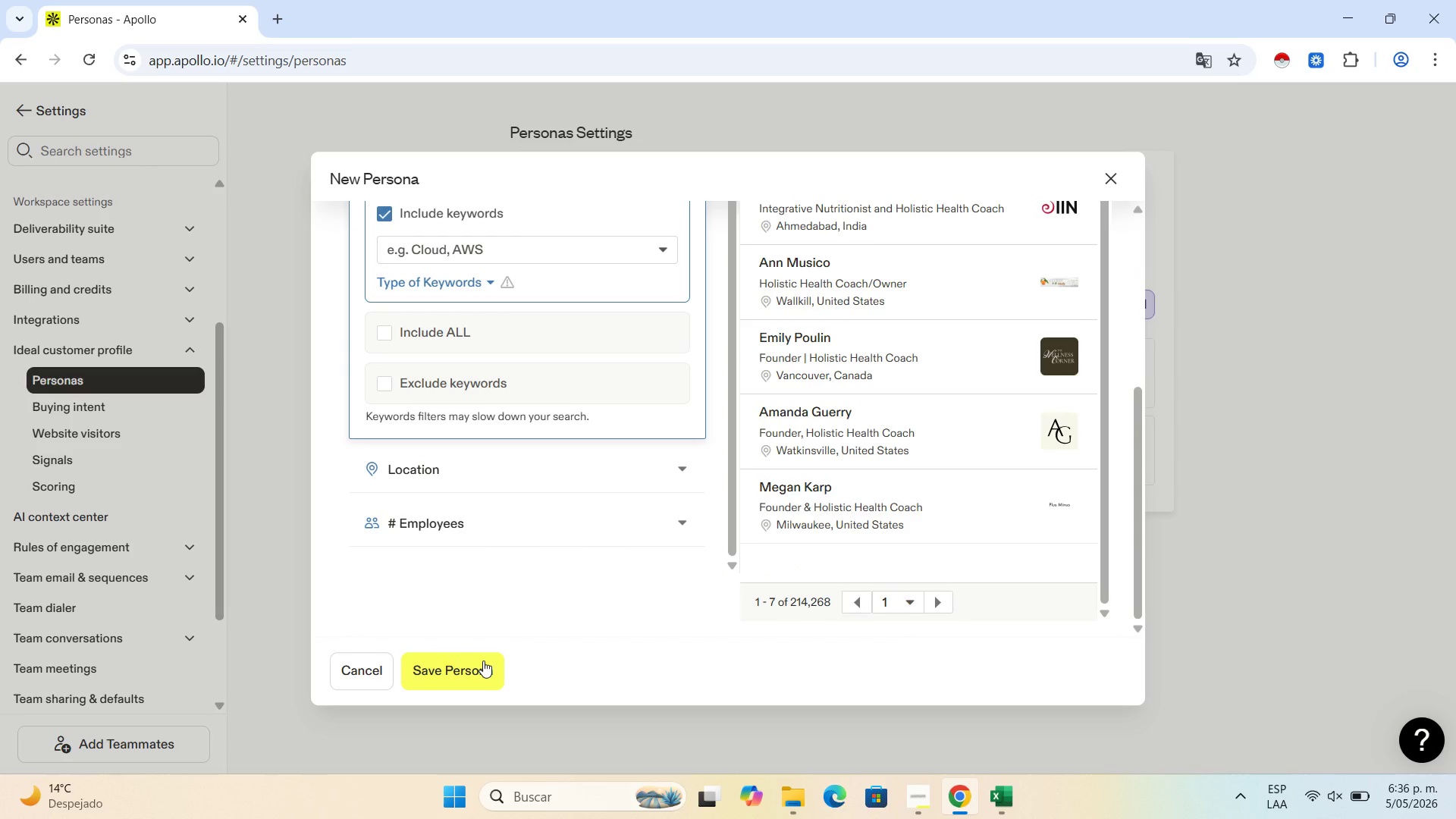 
left_click([483, 661])
 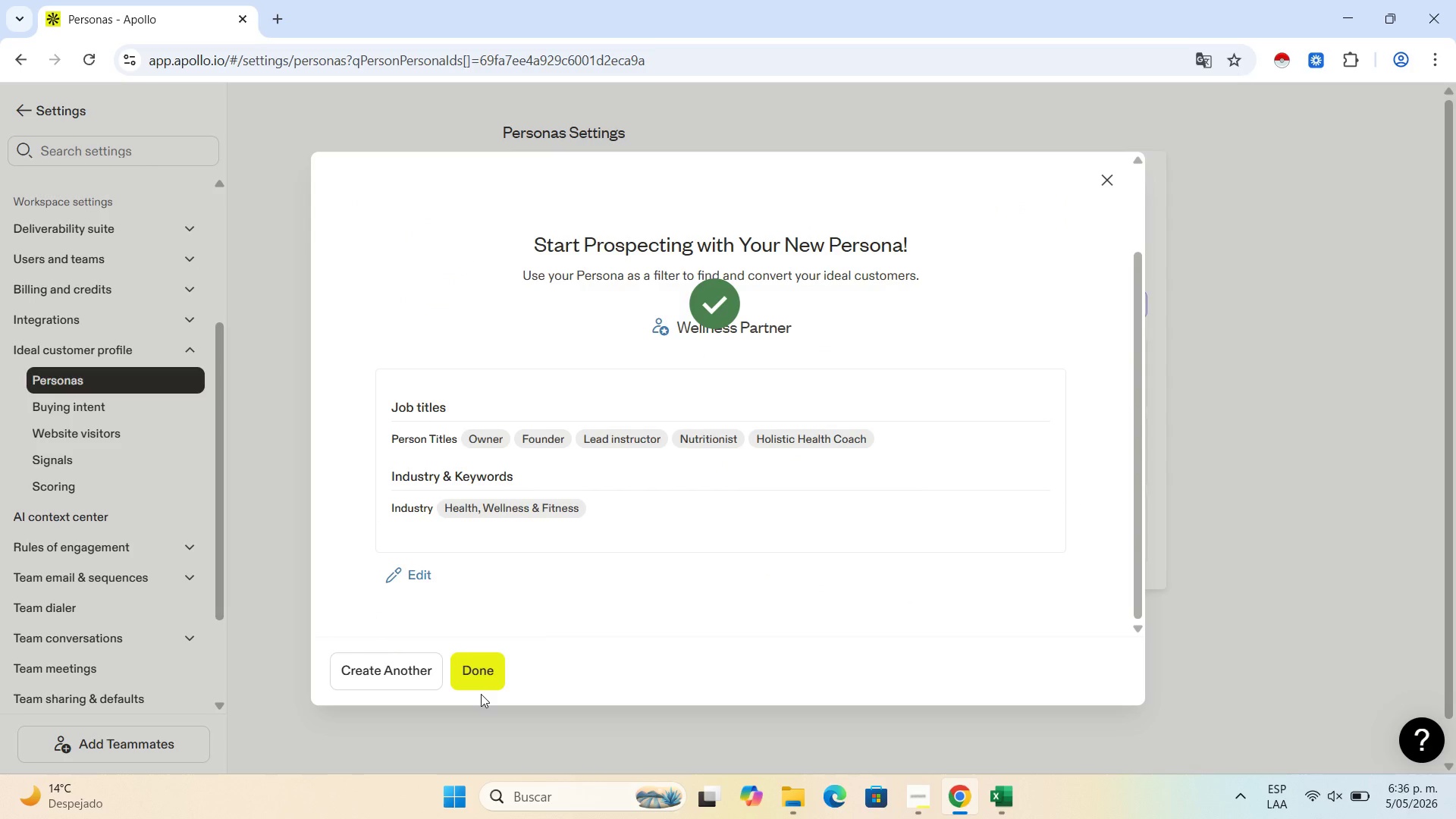 
wait(26.14)
 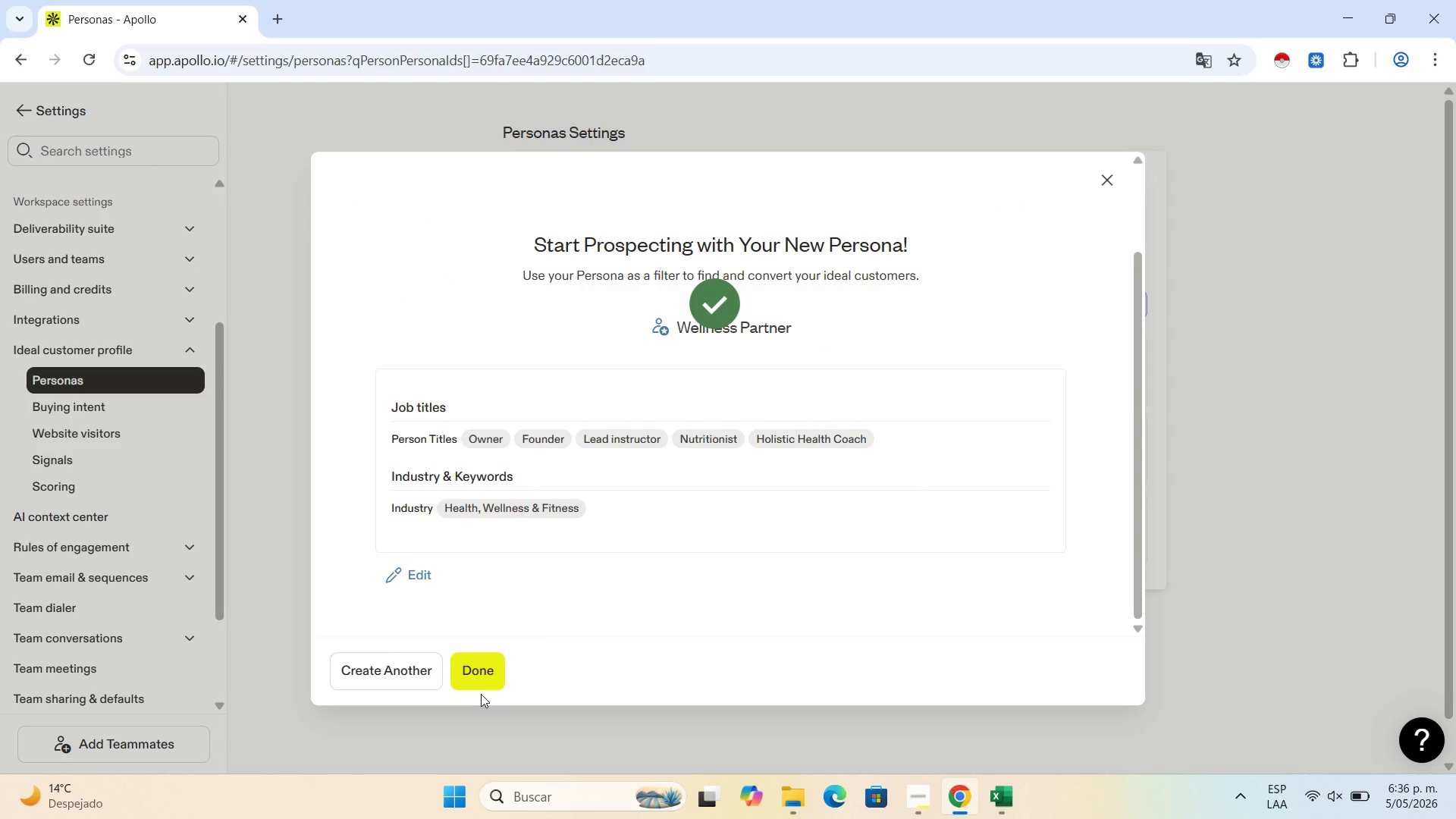 
left_click([912, 800])